 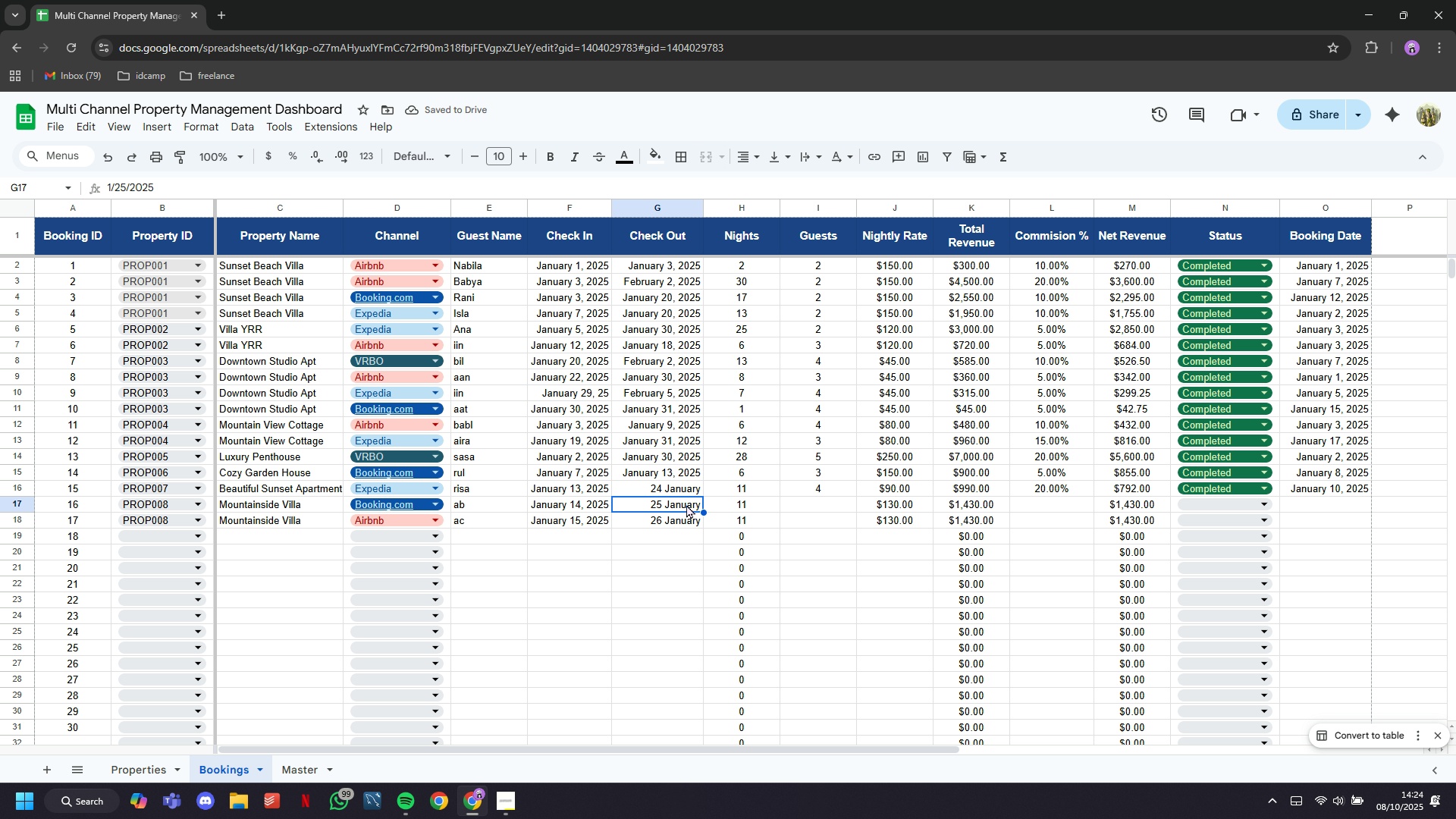 
type(30 january)
 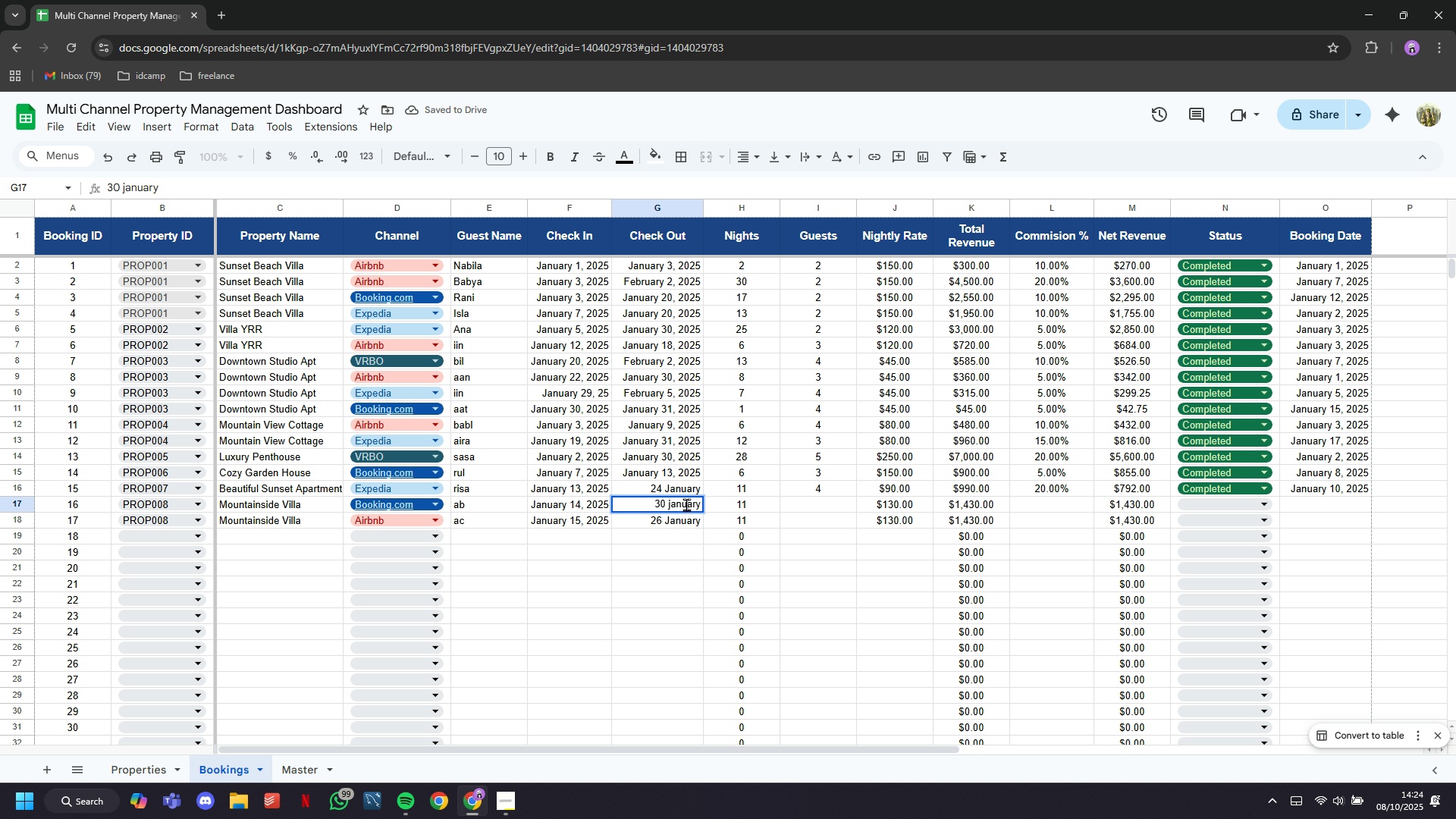 
key(ArrowDown)
 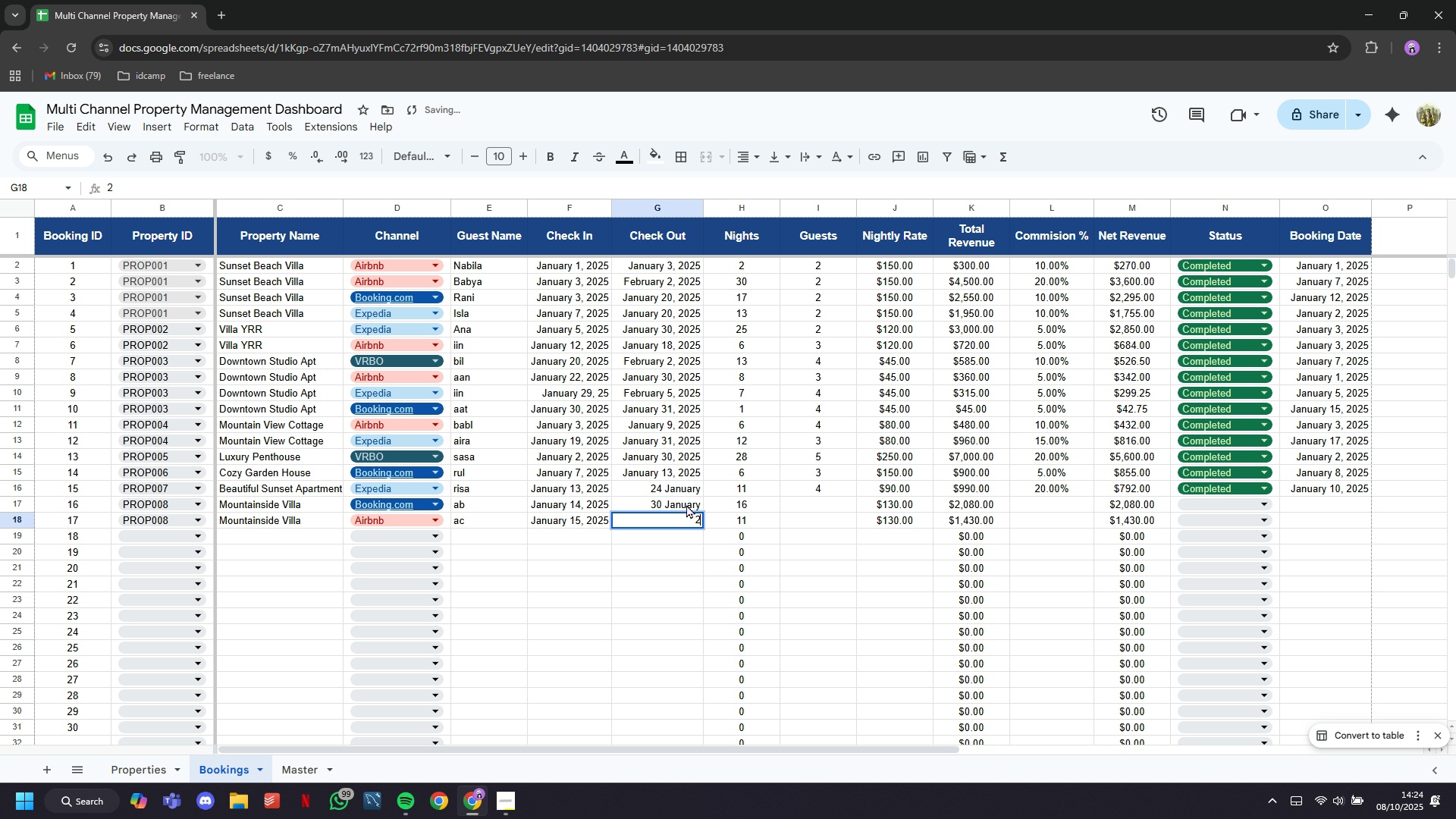 
type(2 february)
 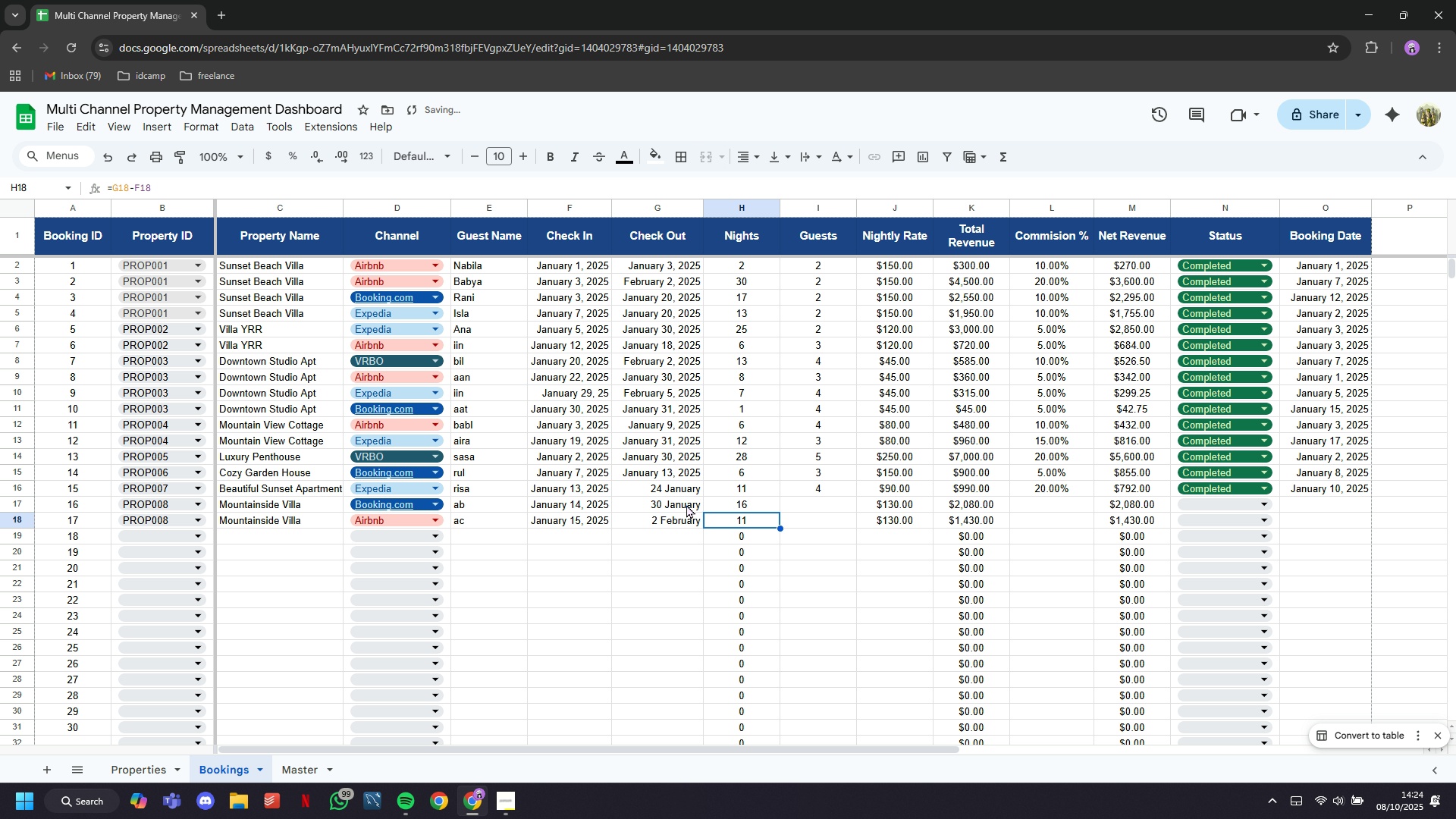 
key(ArrowRight)
 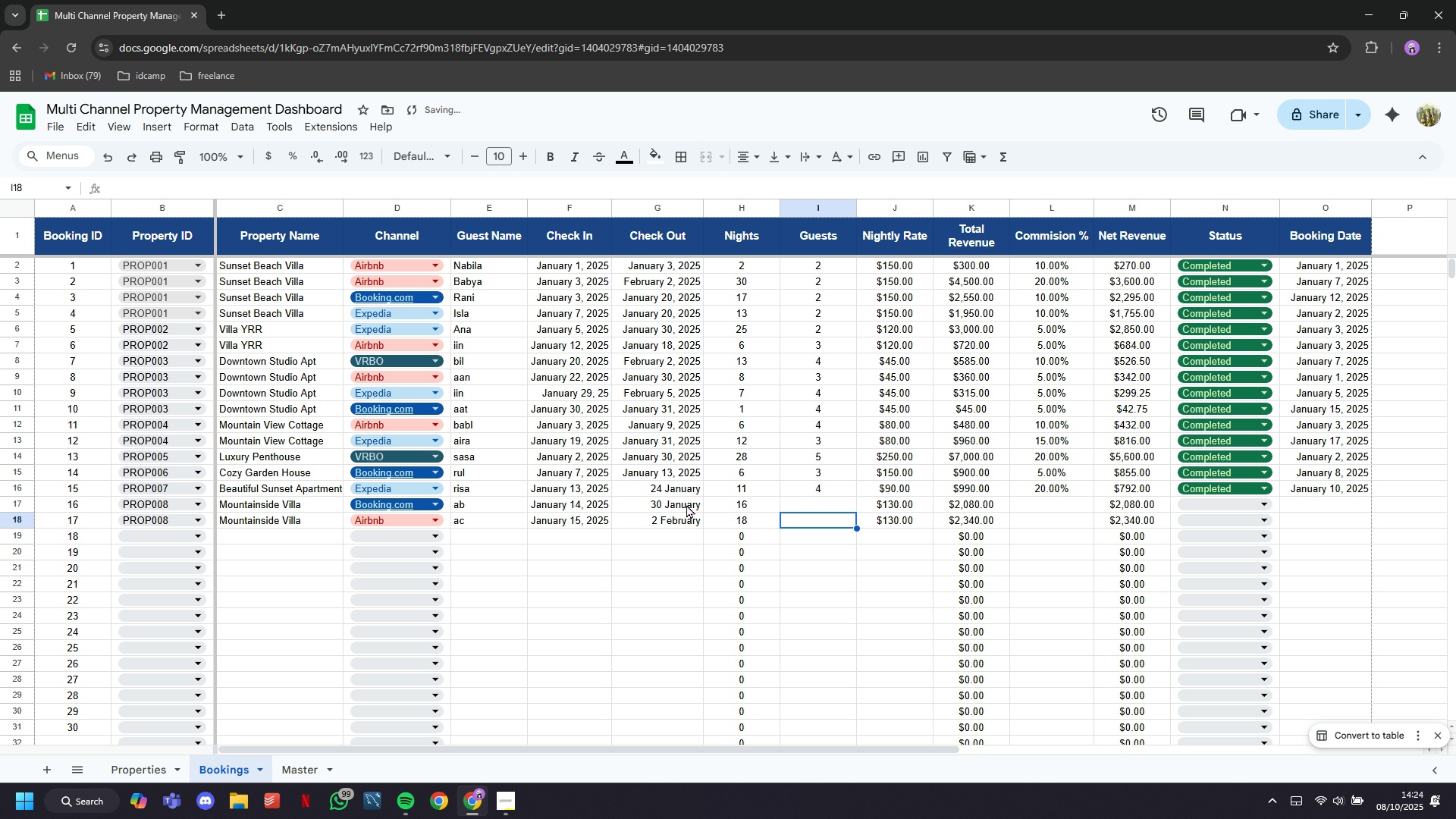 
key(ArrowRight)
 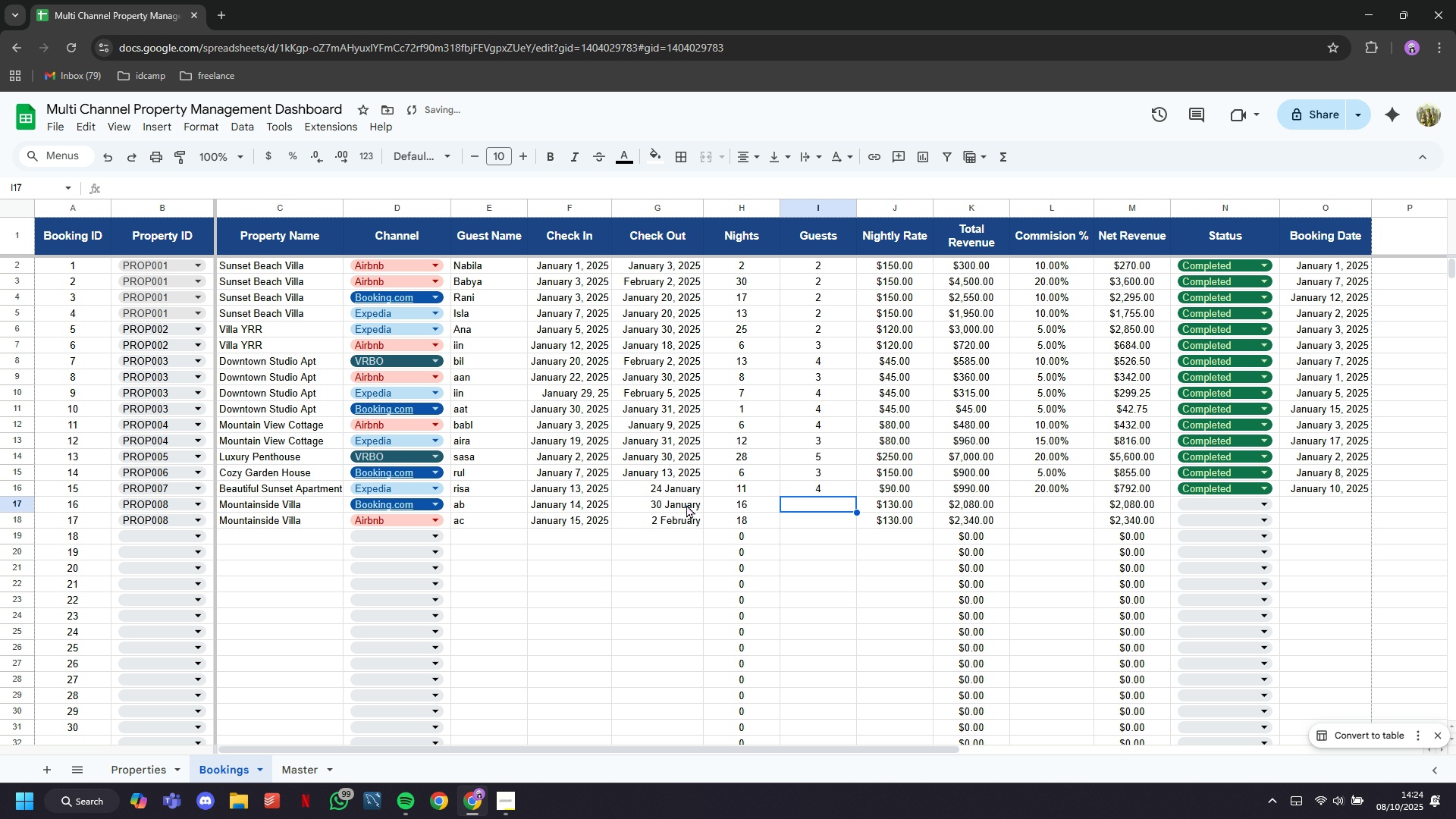 
key(ArrowUp)
 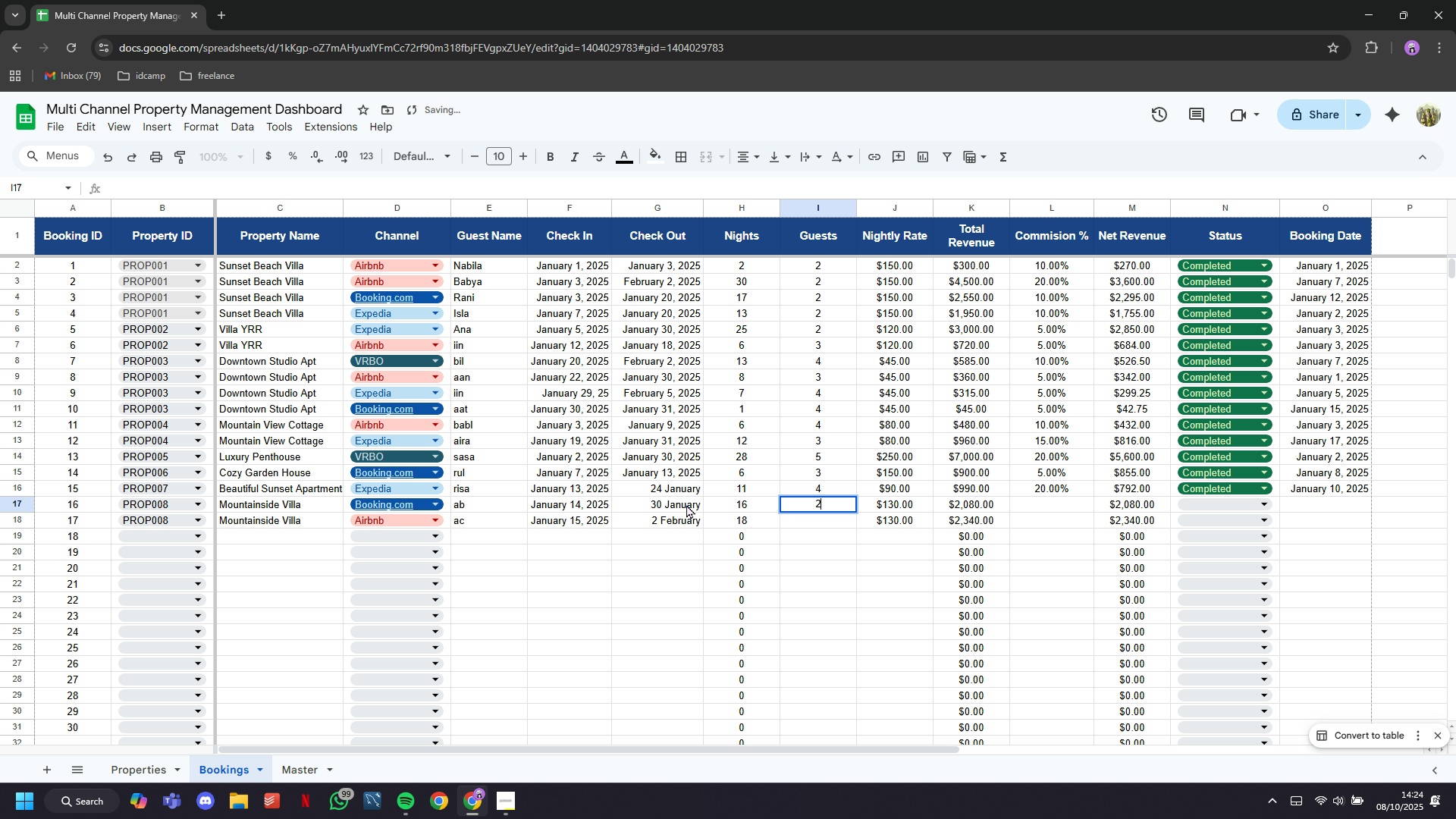 
key(2)
 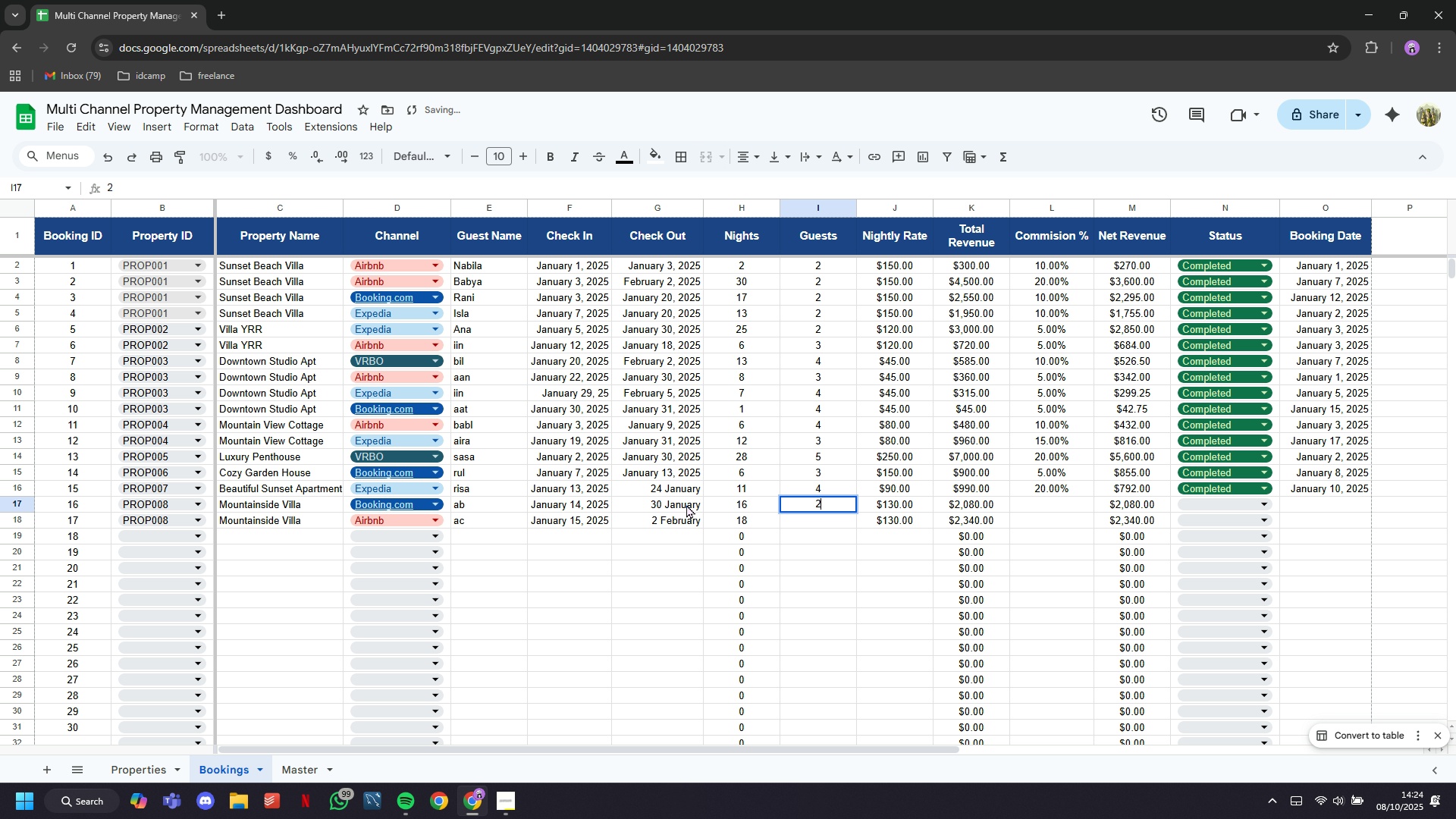 
key(ArrowDown)
 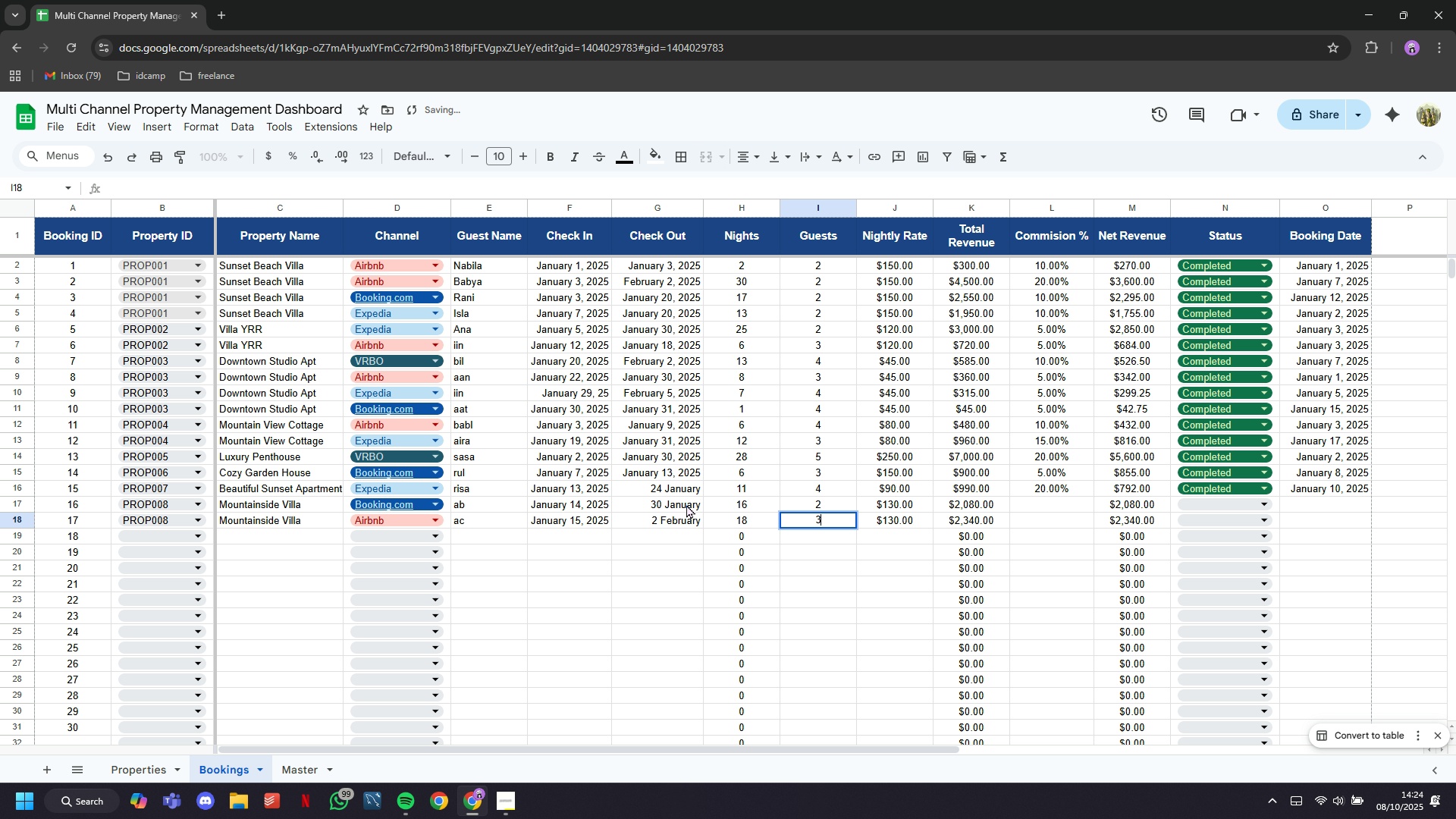 
key(3)
 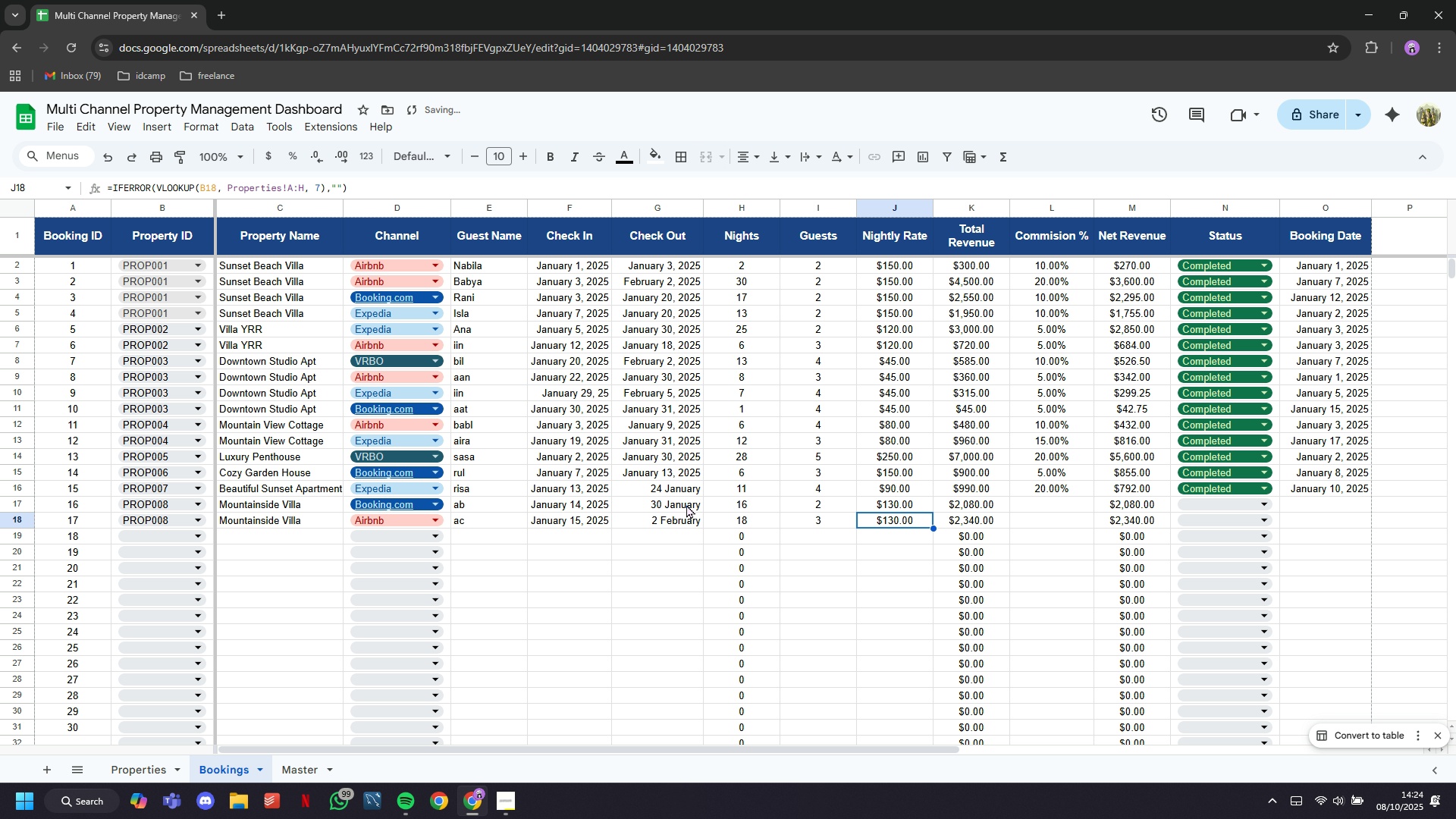 
key(ArrowRight)
 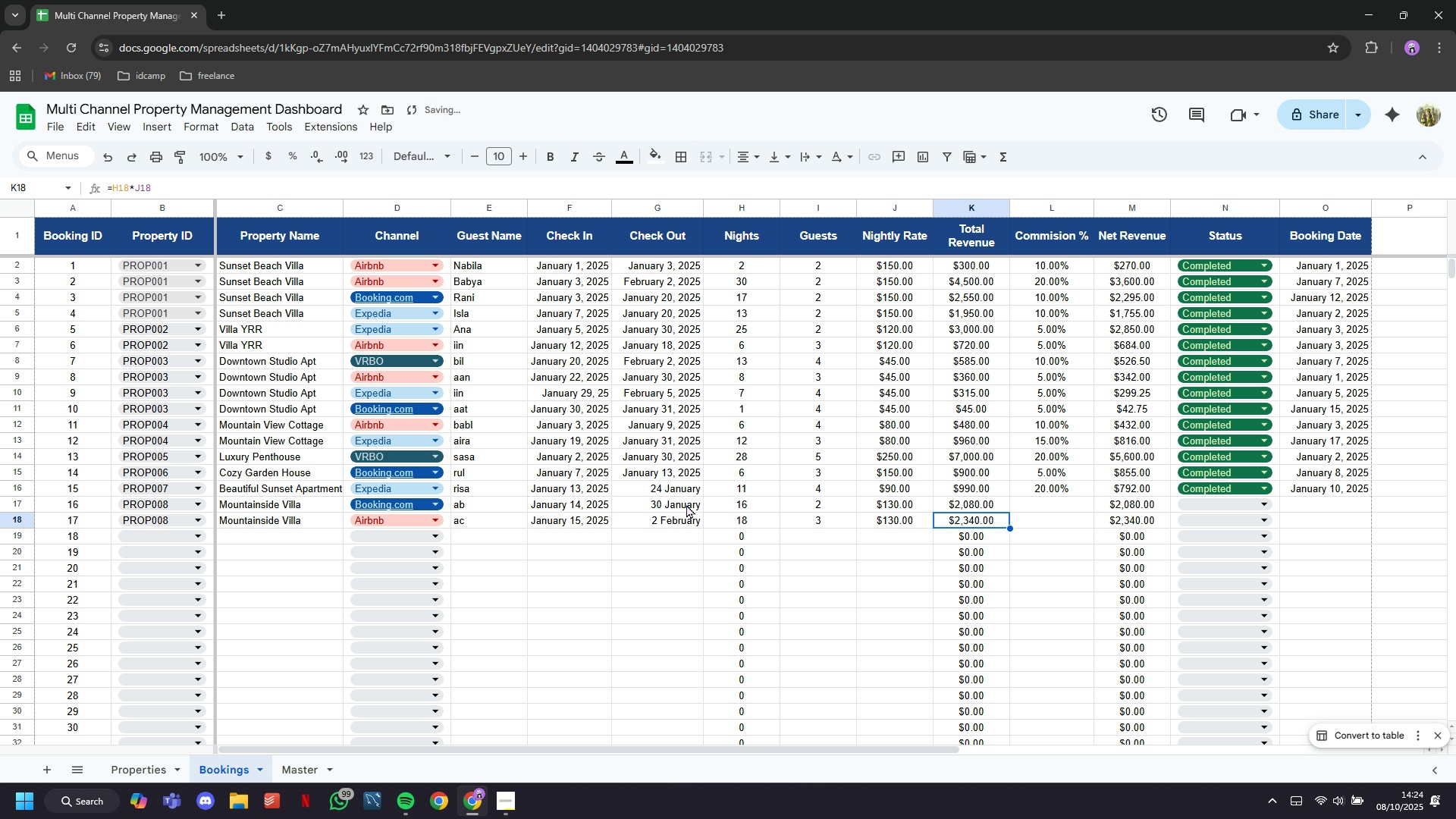 
key(ArrowRight)
 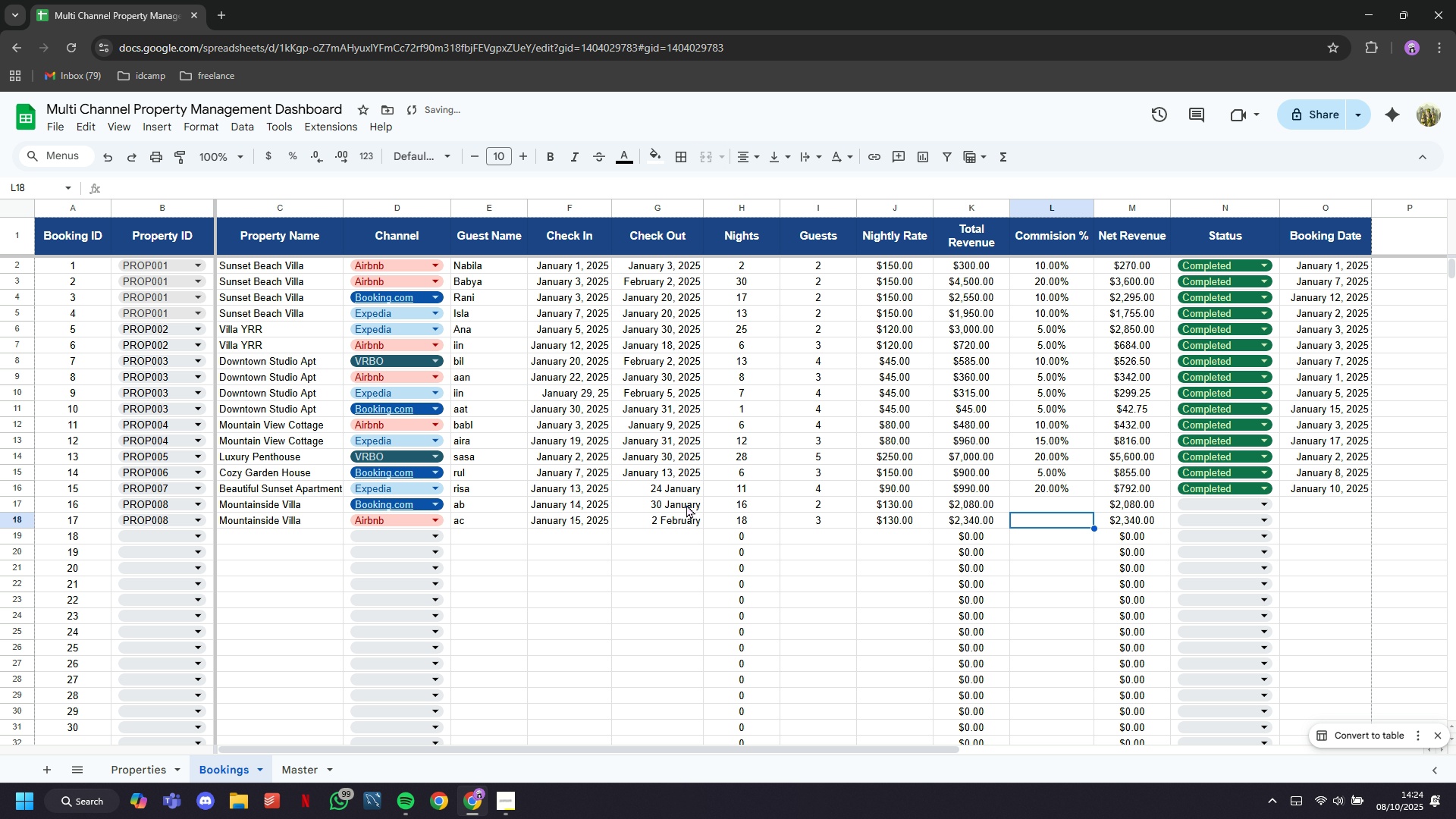 
key(ArrowRight)
 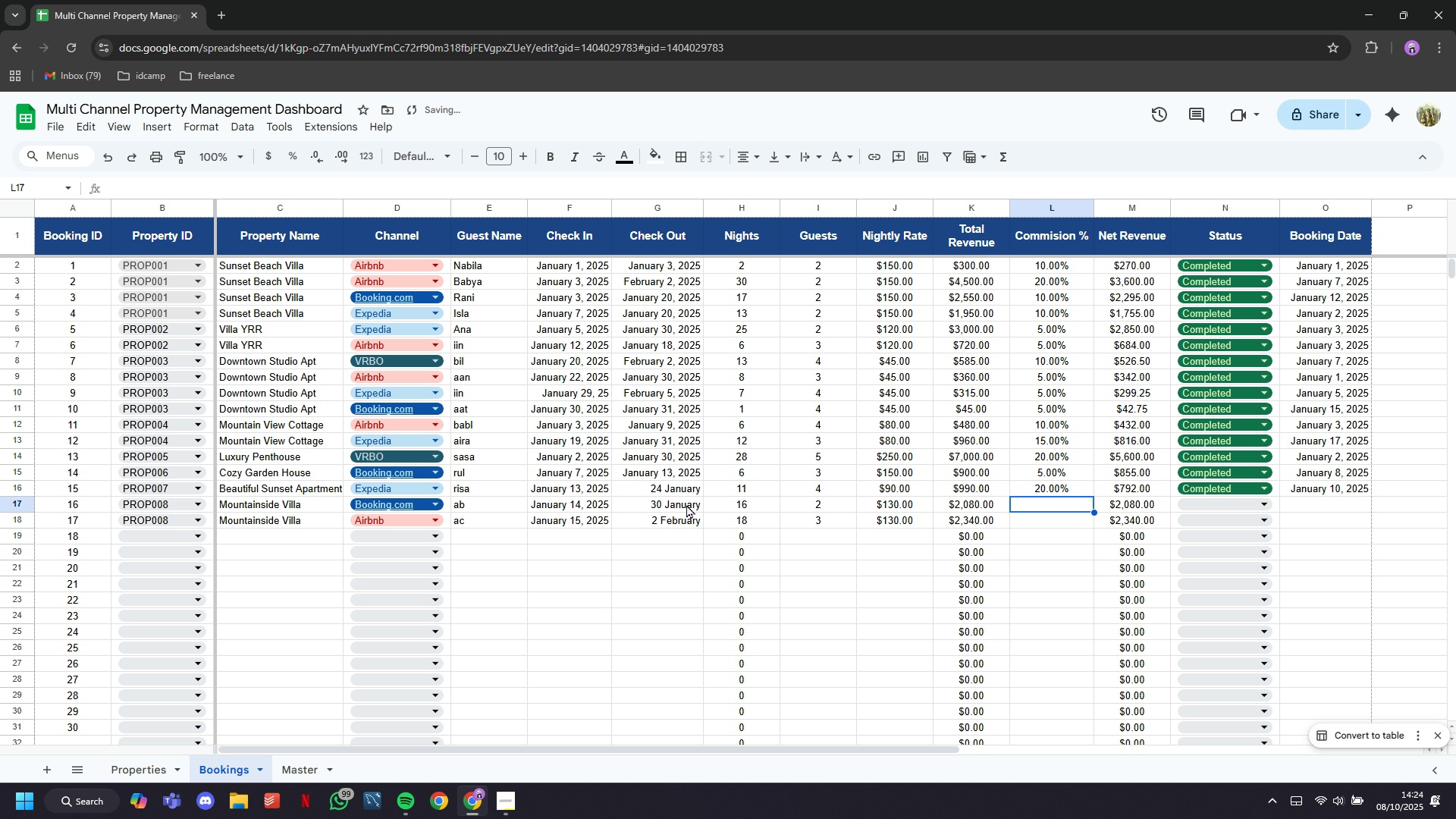 
key(ArrowUp)
 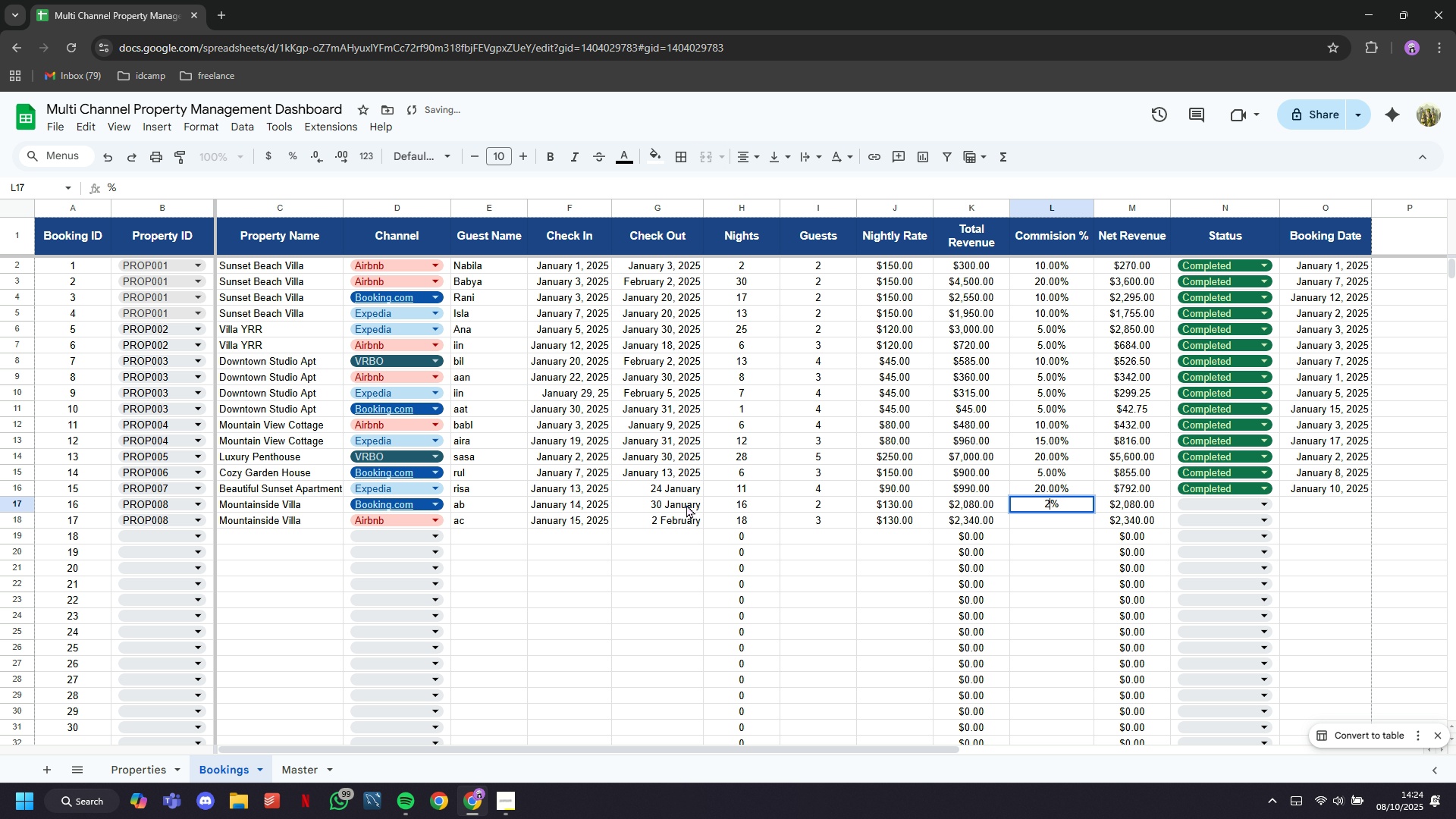 
type(20)
 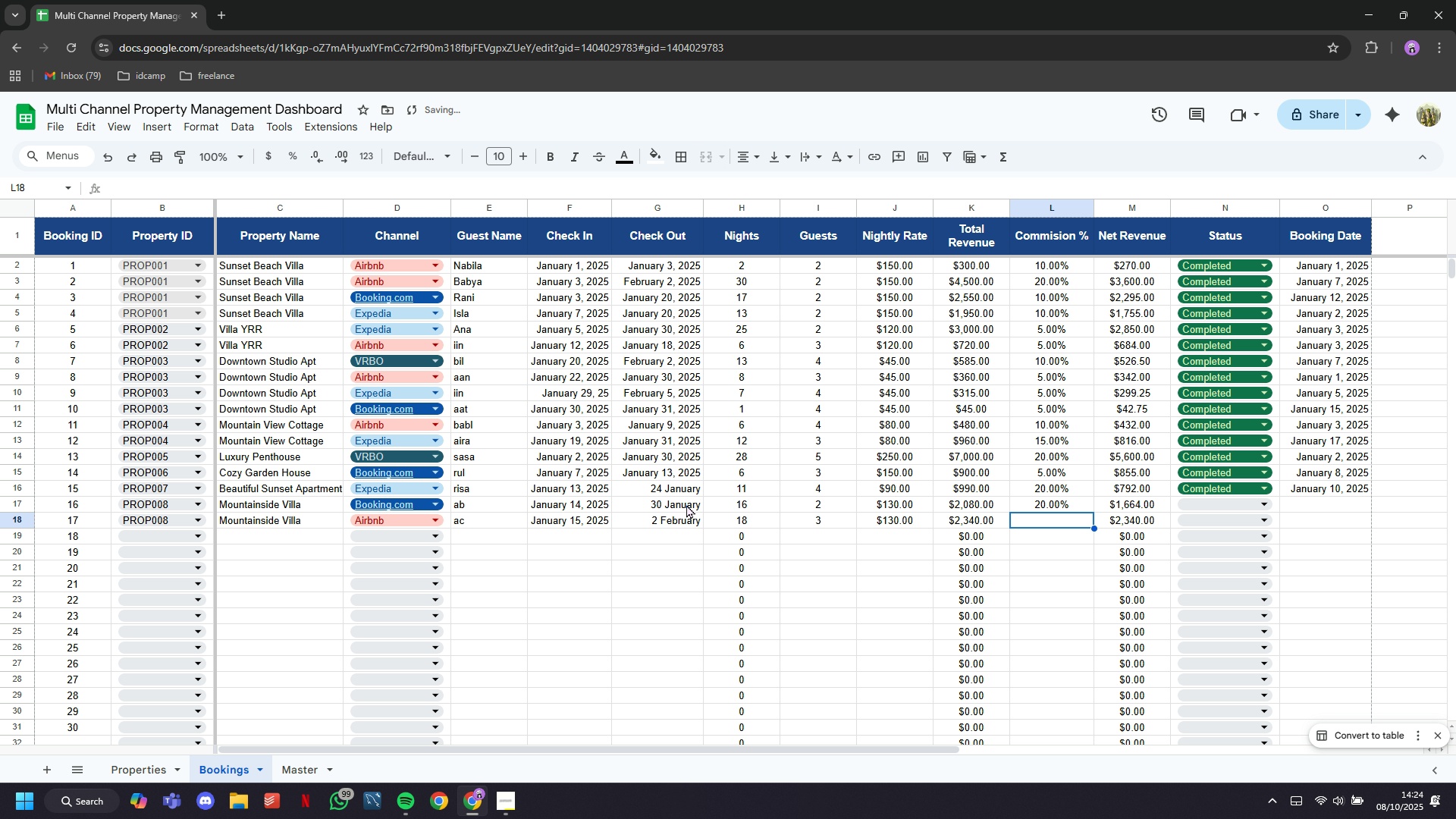 
key(ArrowDown)
 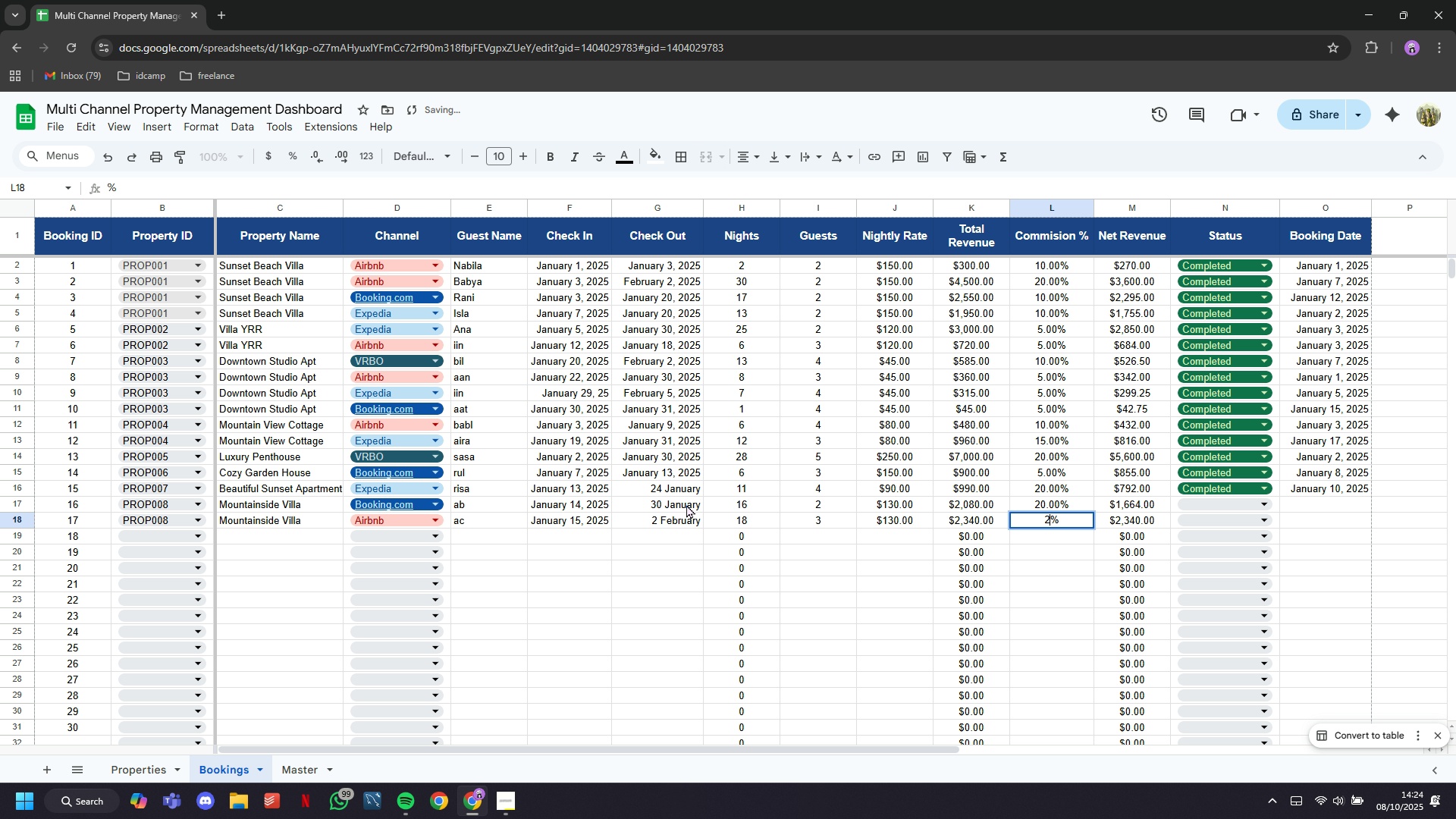 
type(20)
 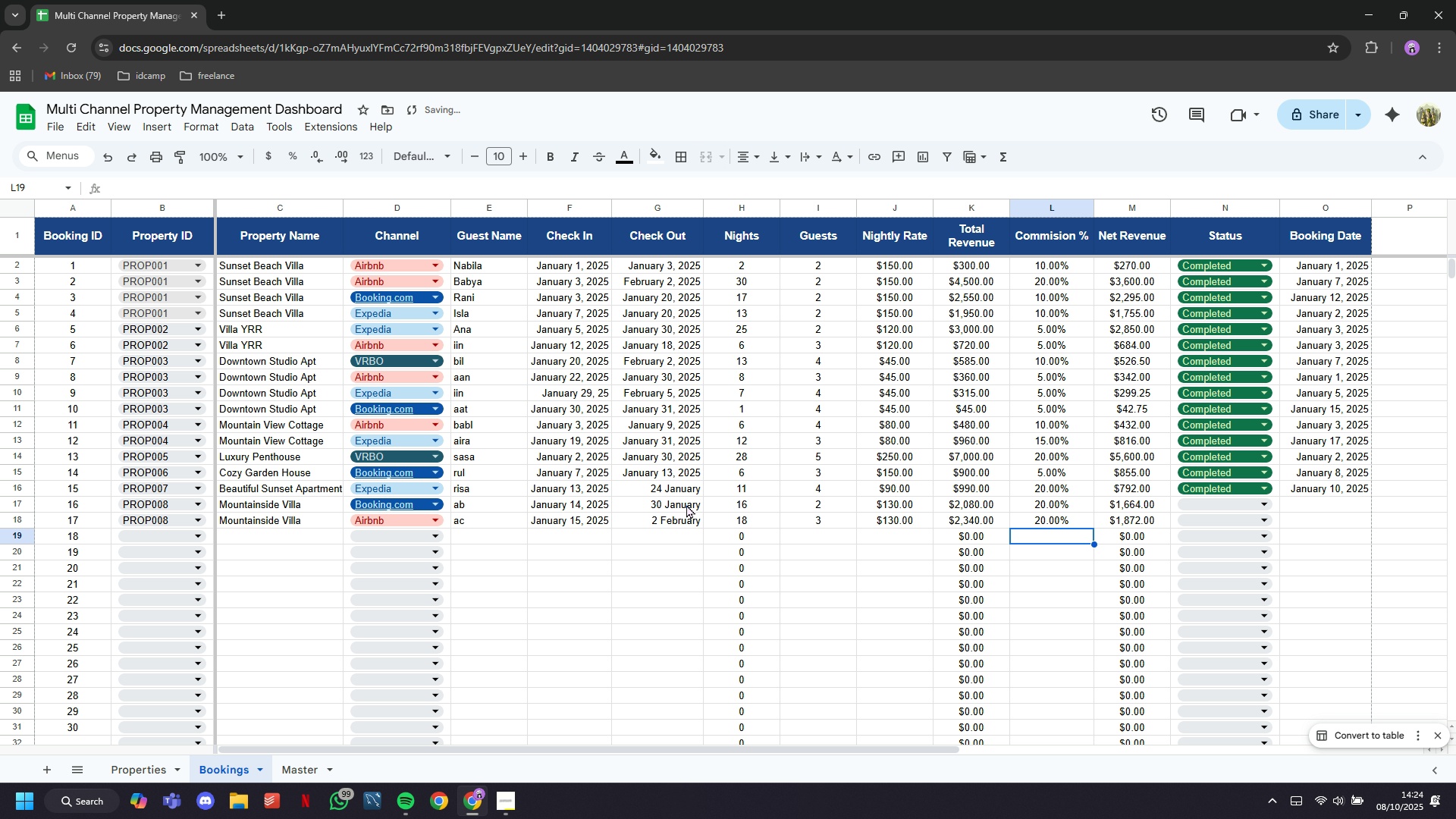 
key(ArrowDown)
 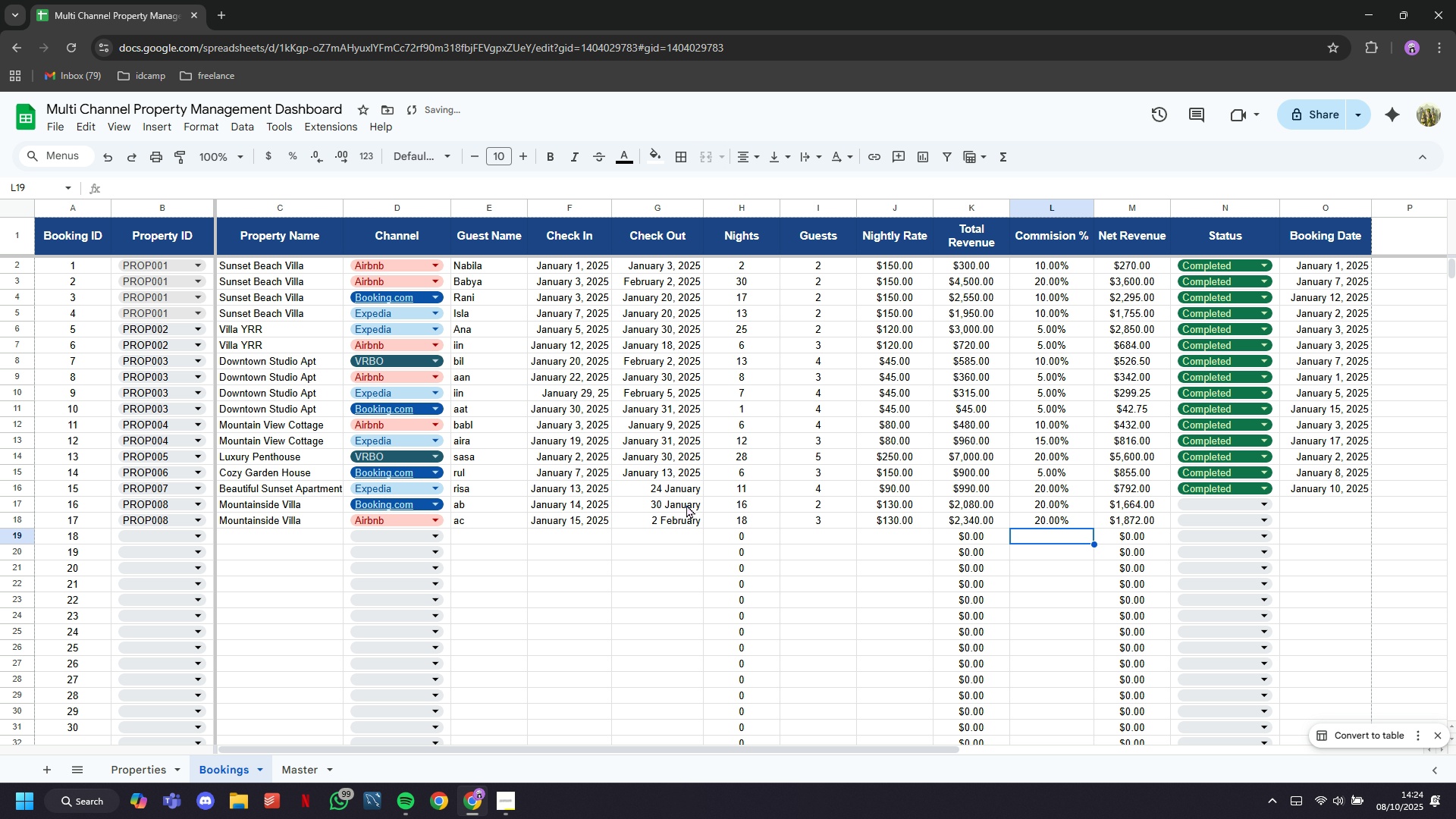 
key(Shift+ShiftRight)
 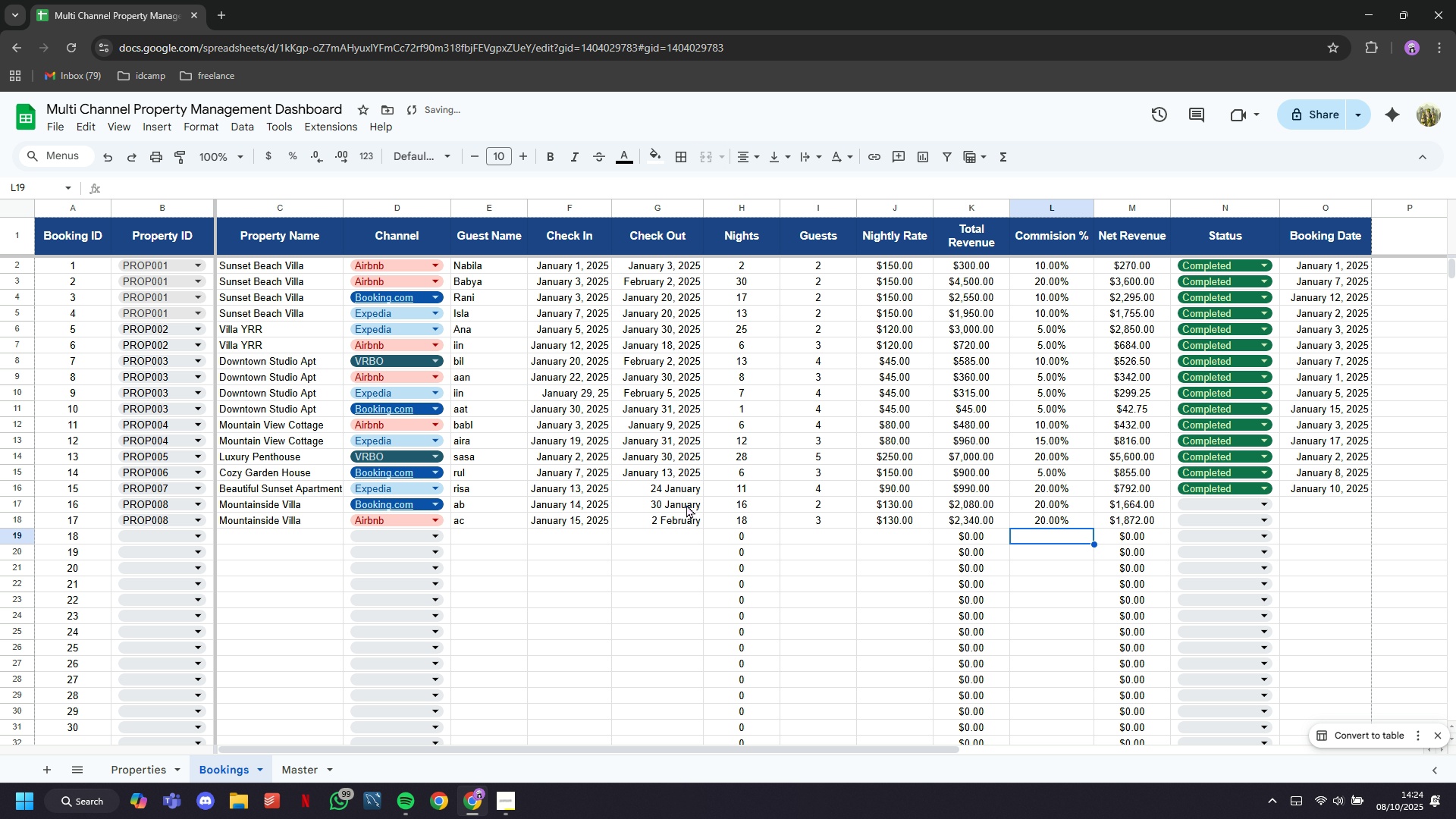 
key(Shift+ShiftRight)
 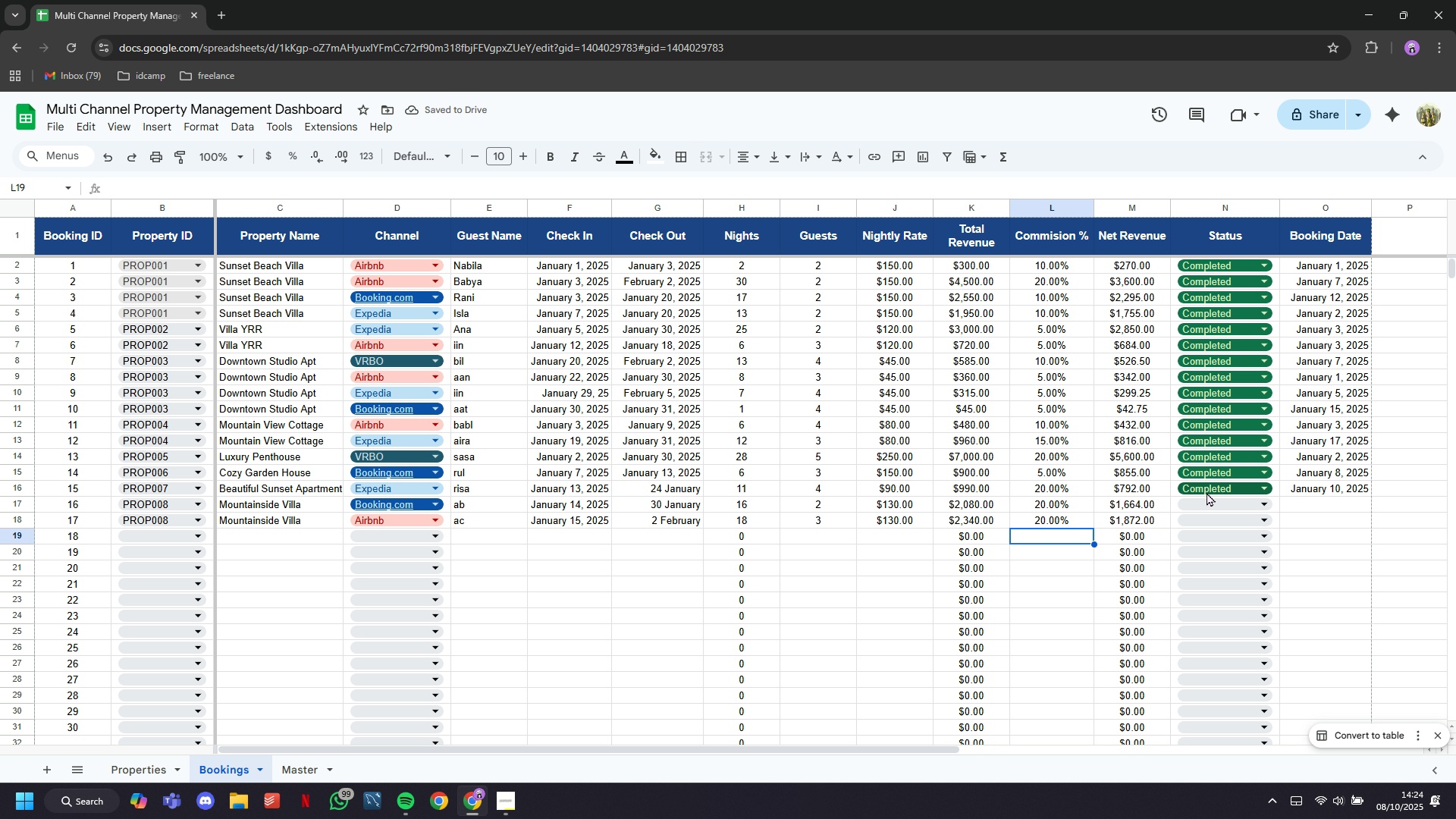 
left_click([1213, 498])
 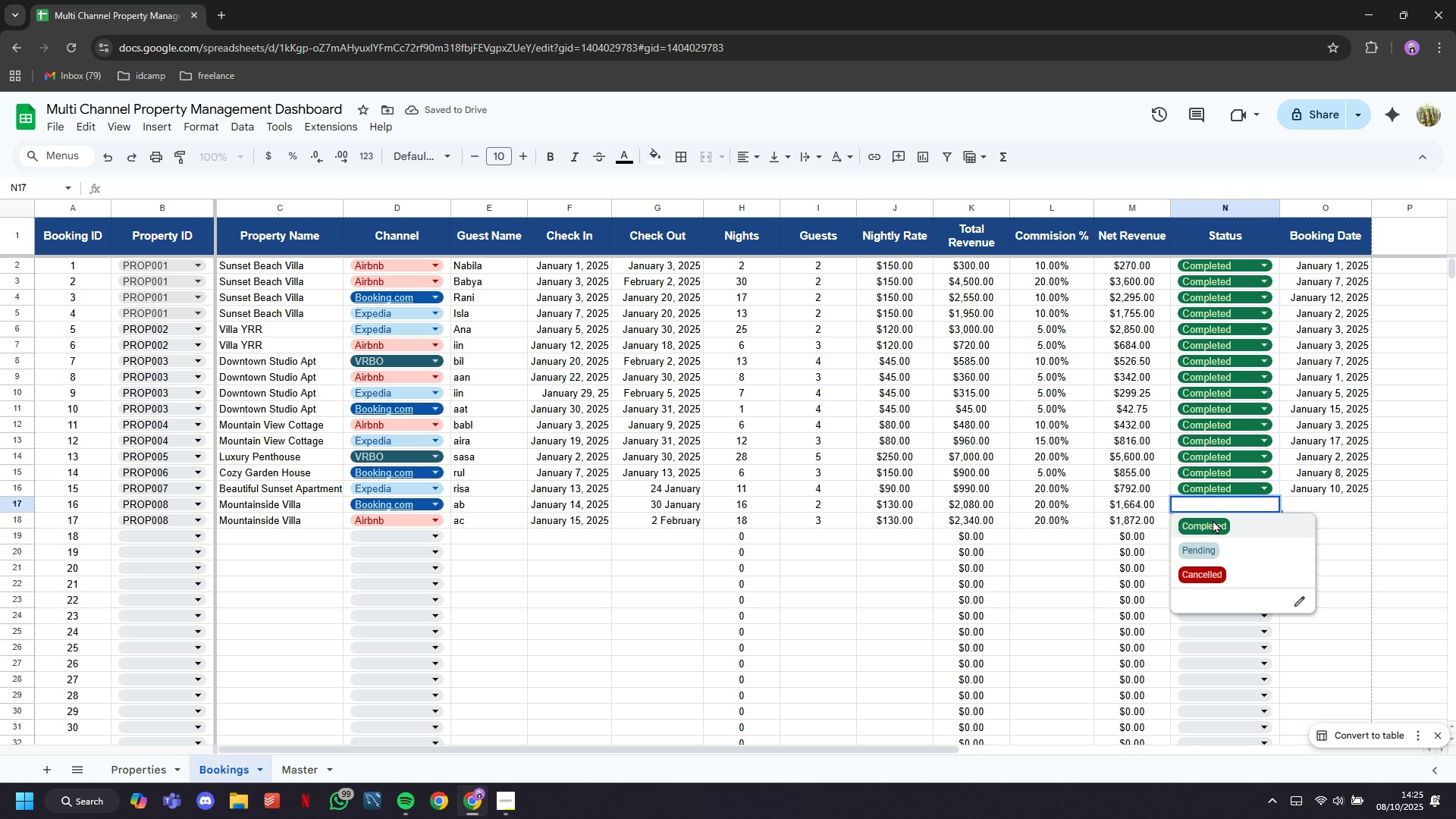 
left_click([1213, 519])
 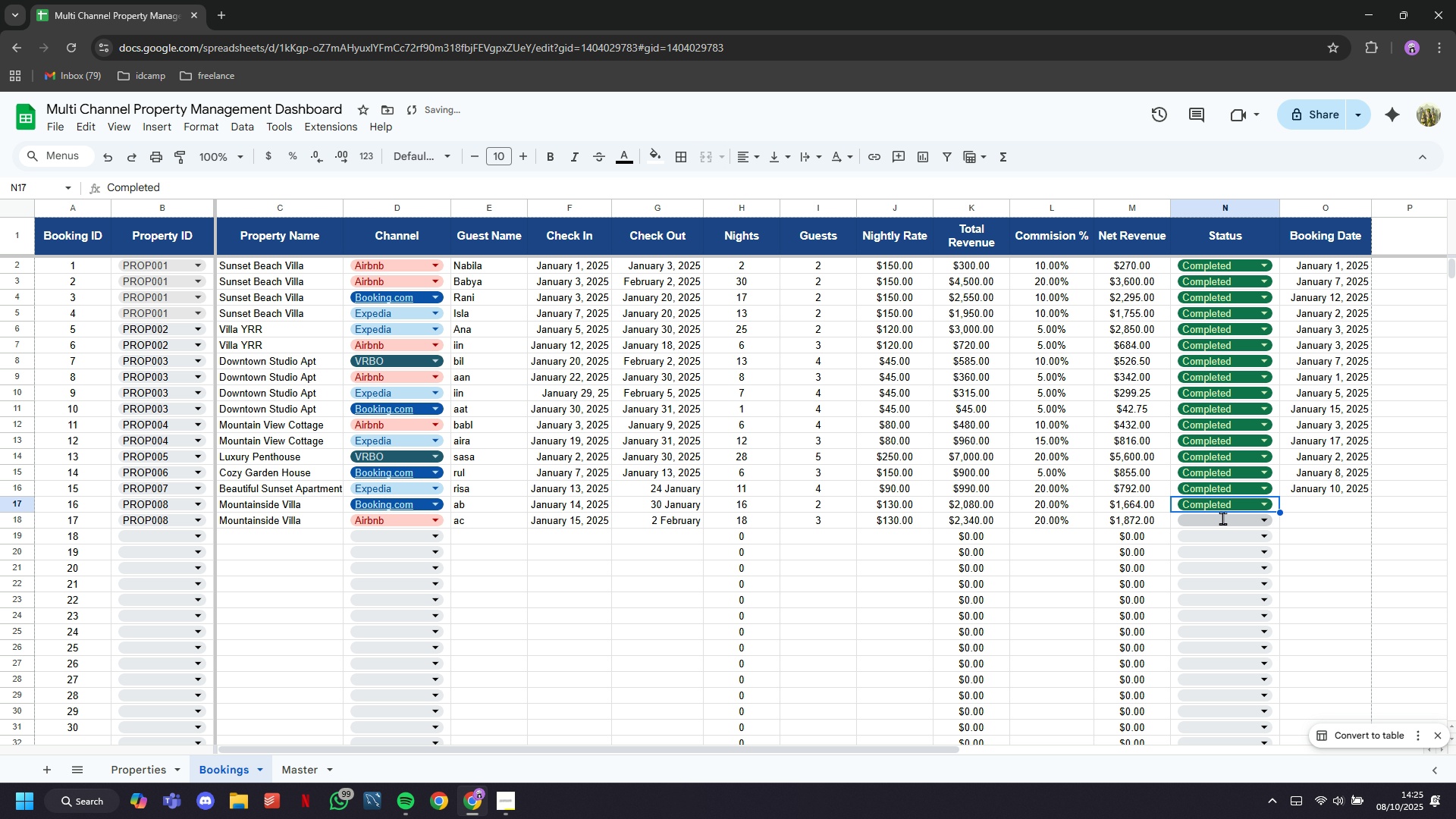 
left_click([1222, 518])
 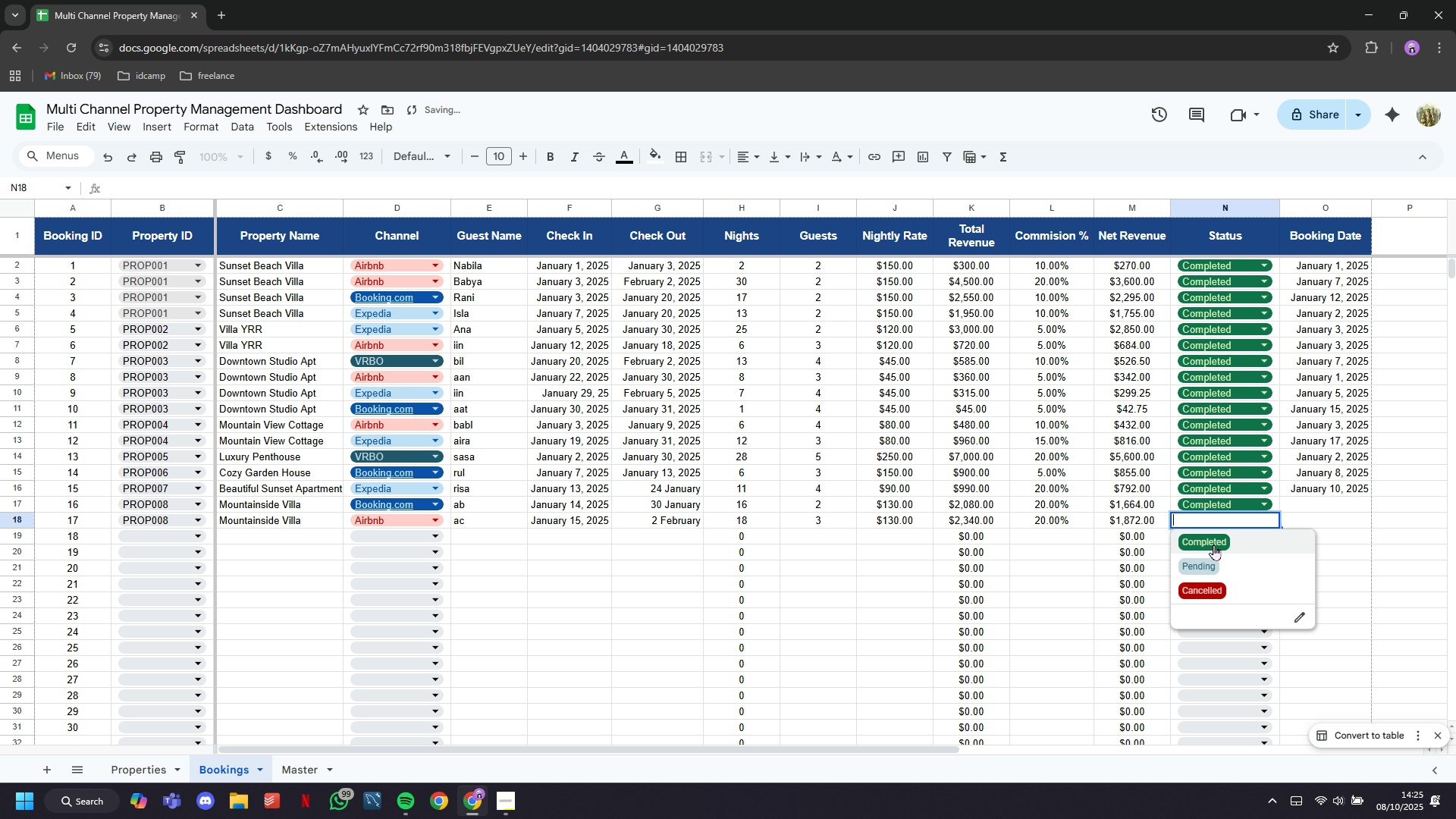 
left_click([1213, 544])
 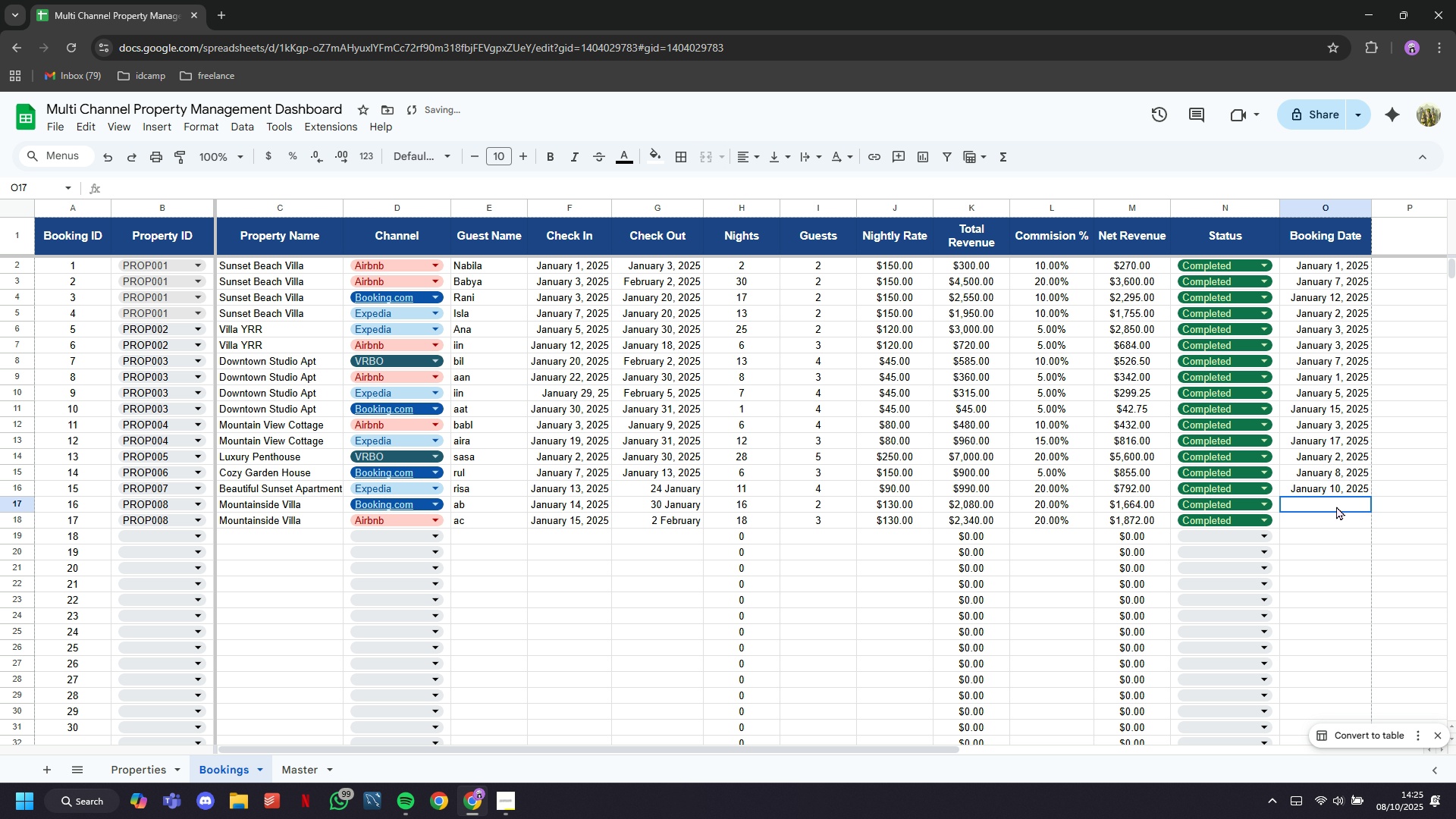 
left_click([1336, 506])
 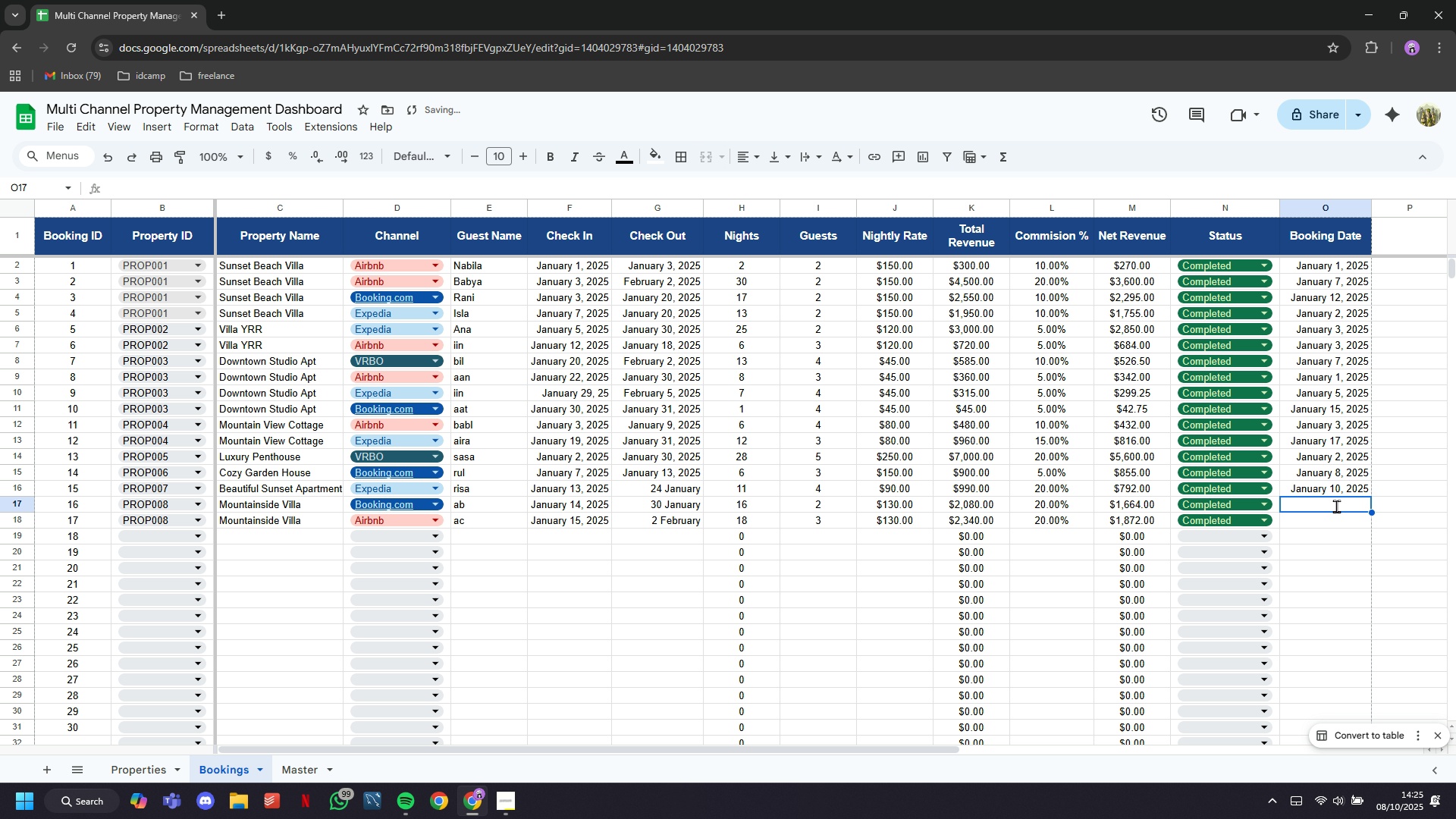 
type(january 19)
 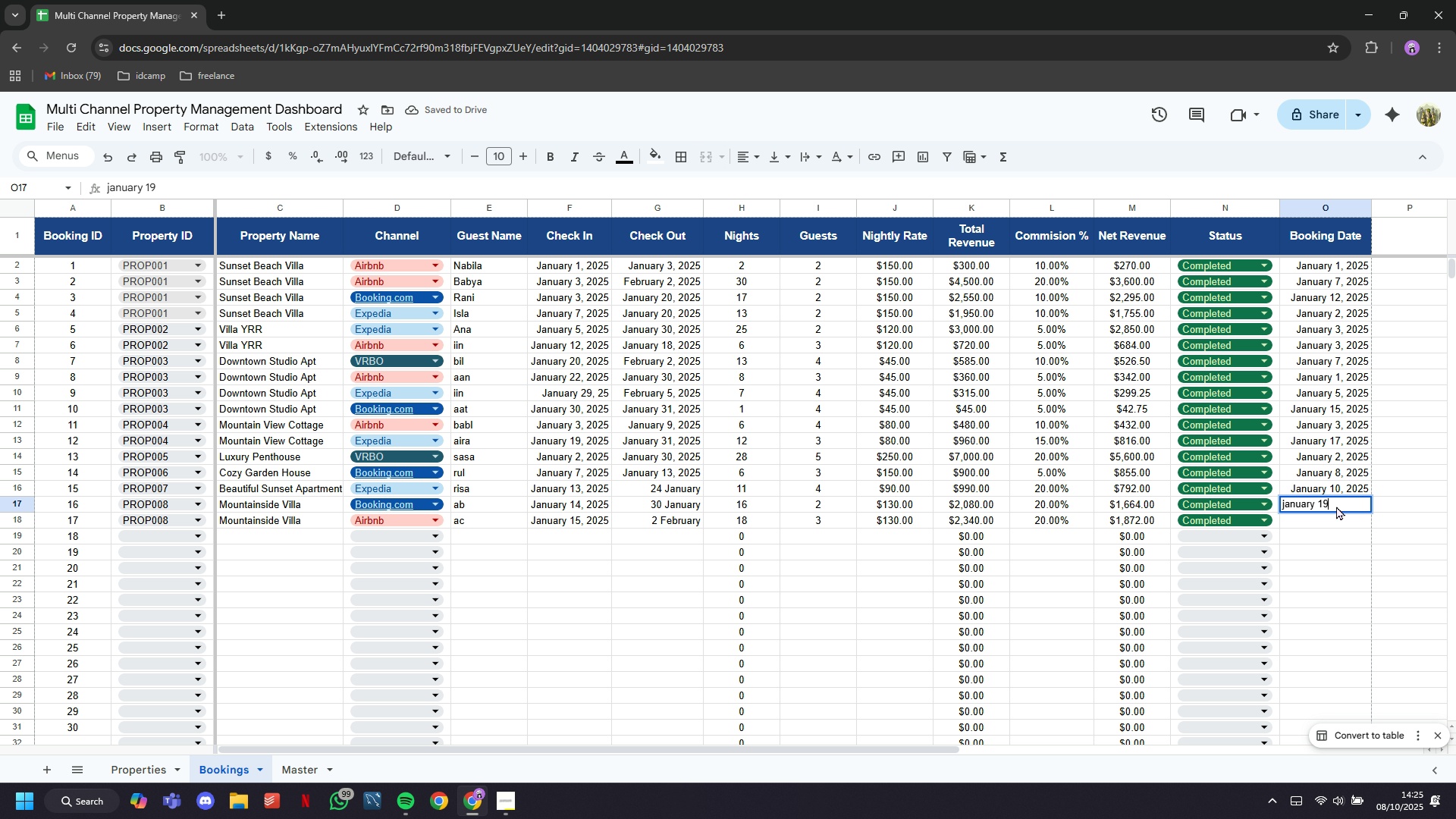 
key(ArrowDown)
 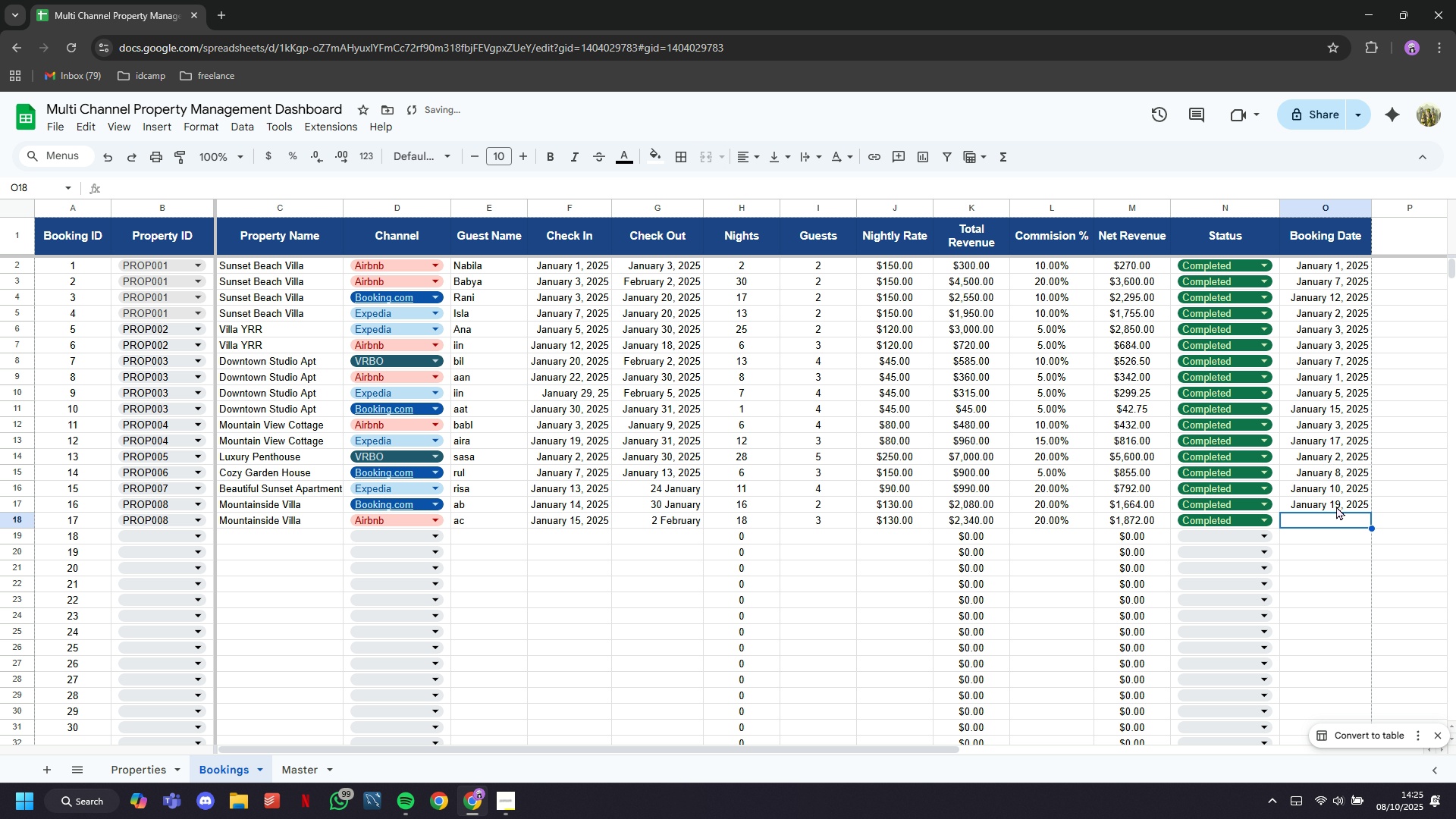 
type(january 23)
 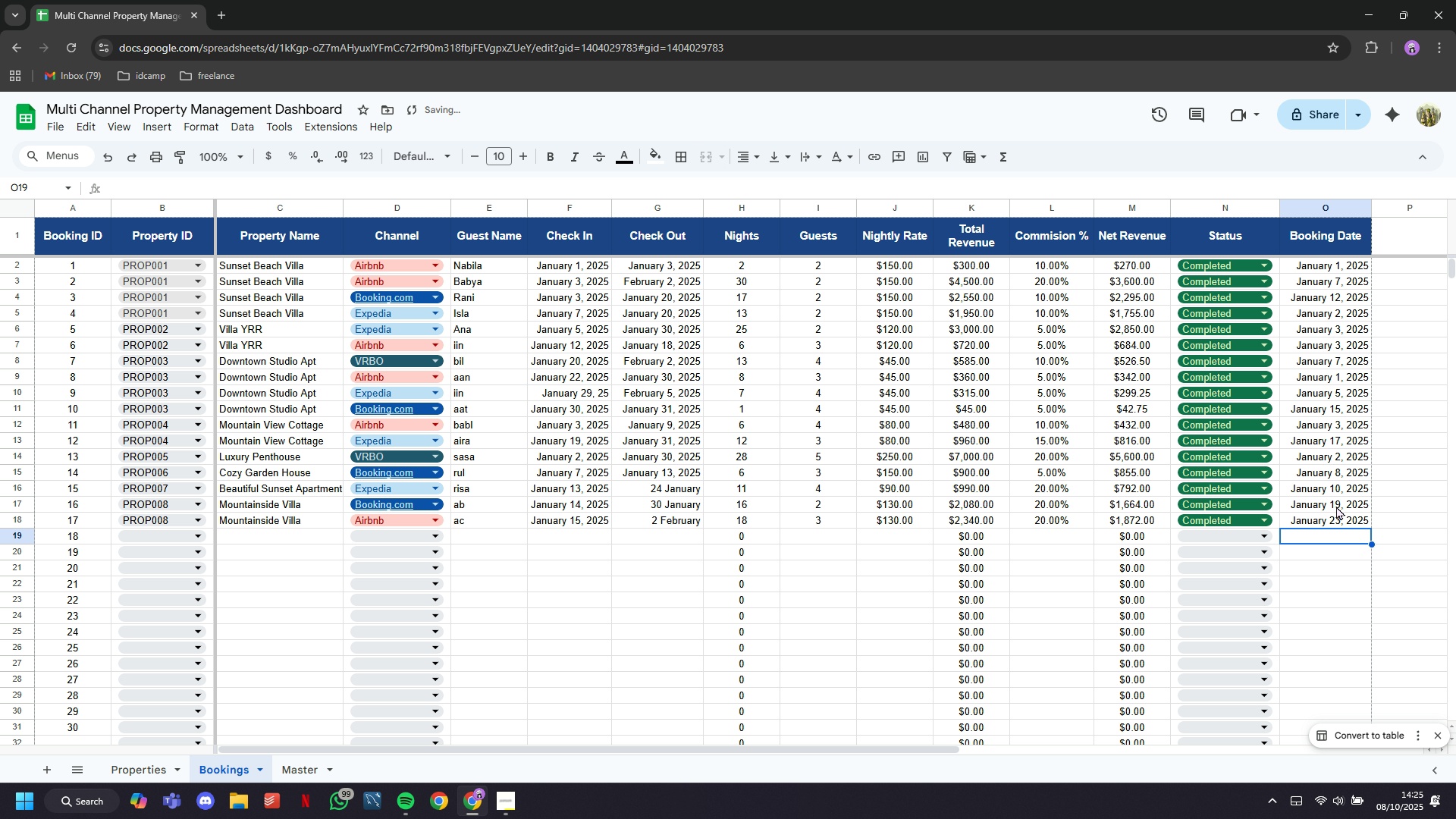 
key(Enter)
 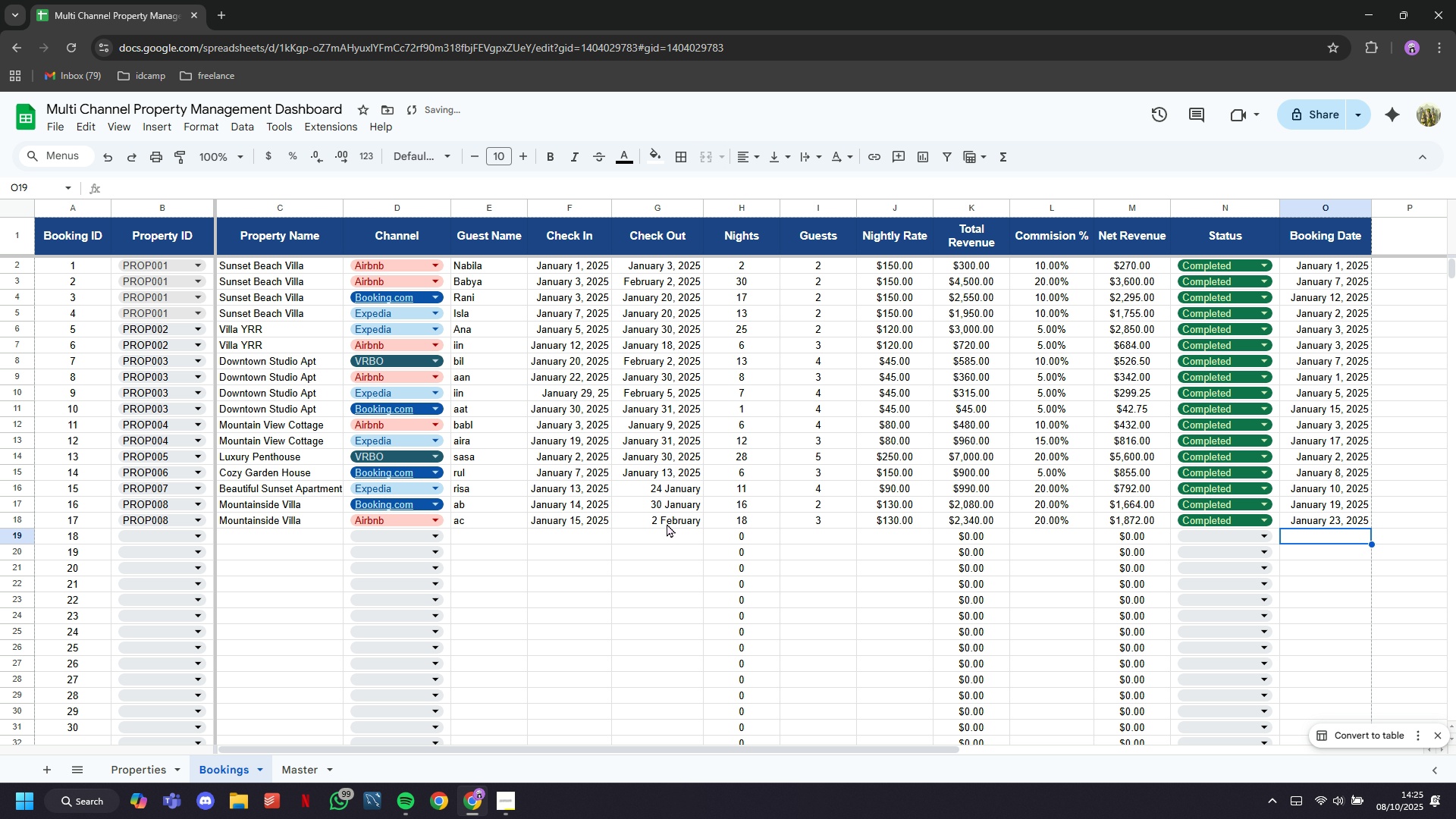 
scroll: coordinate [665, 526], scroll_direction: up, amount: 12.0
 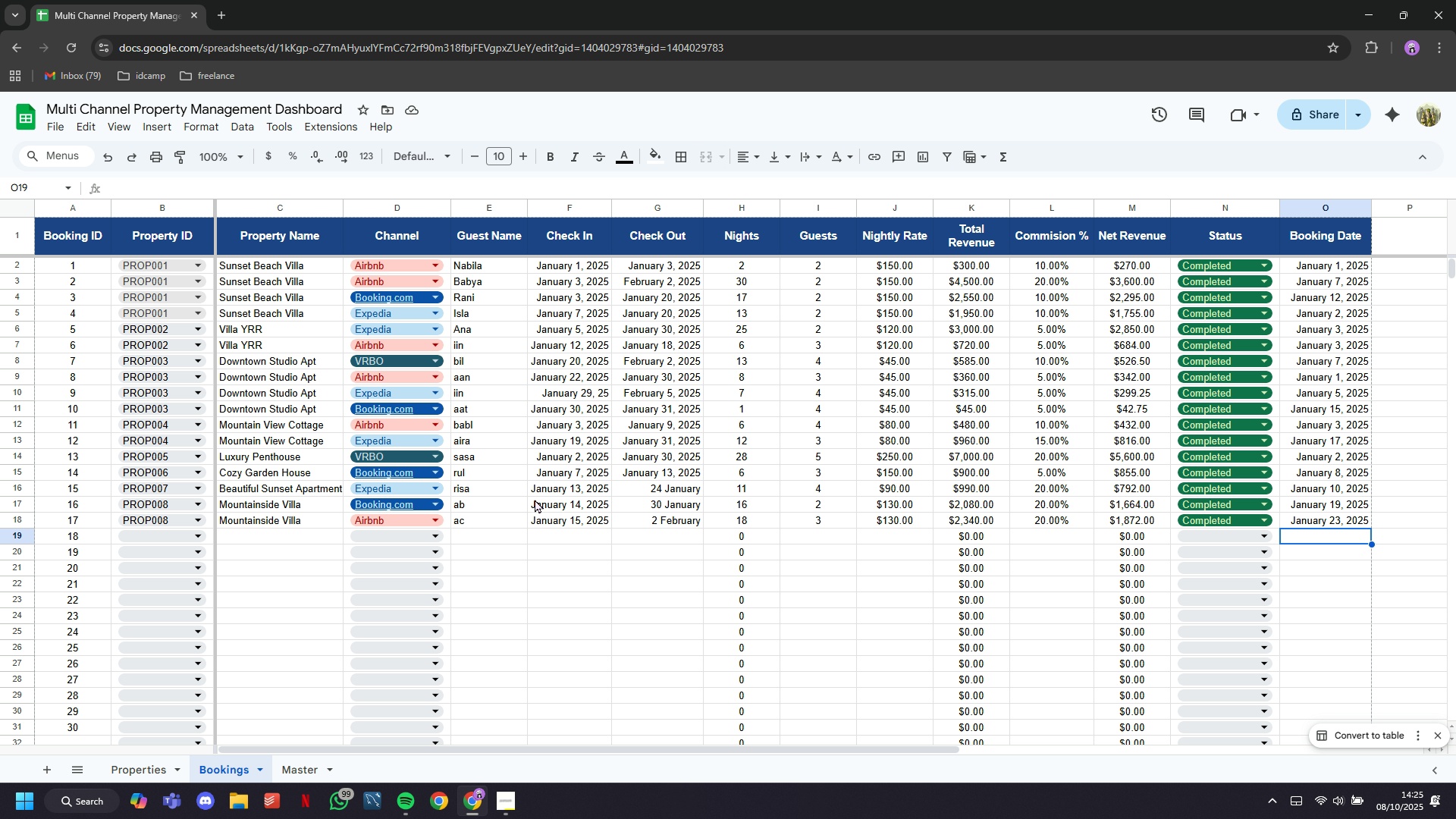 
wait(5.34)
 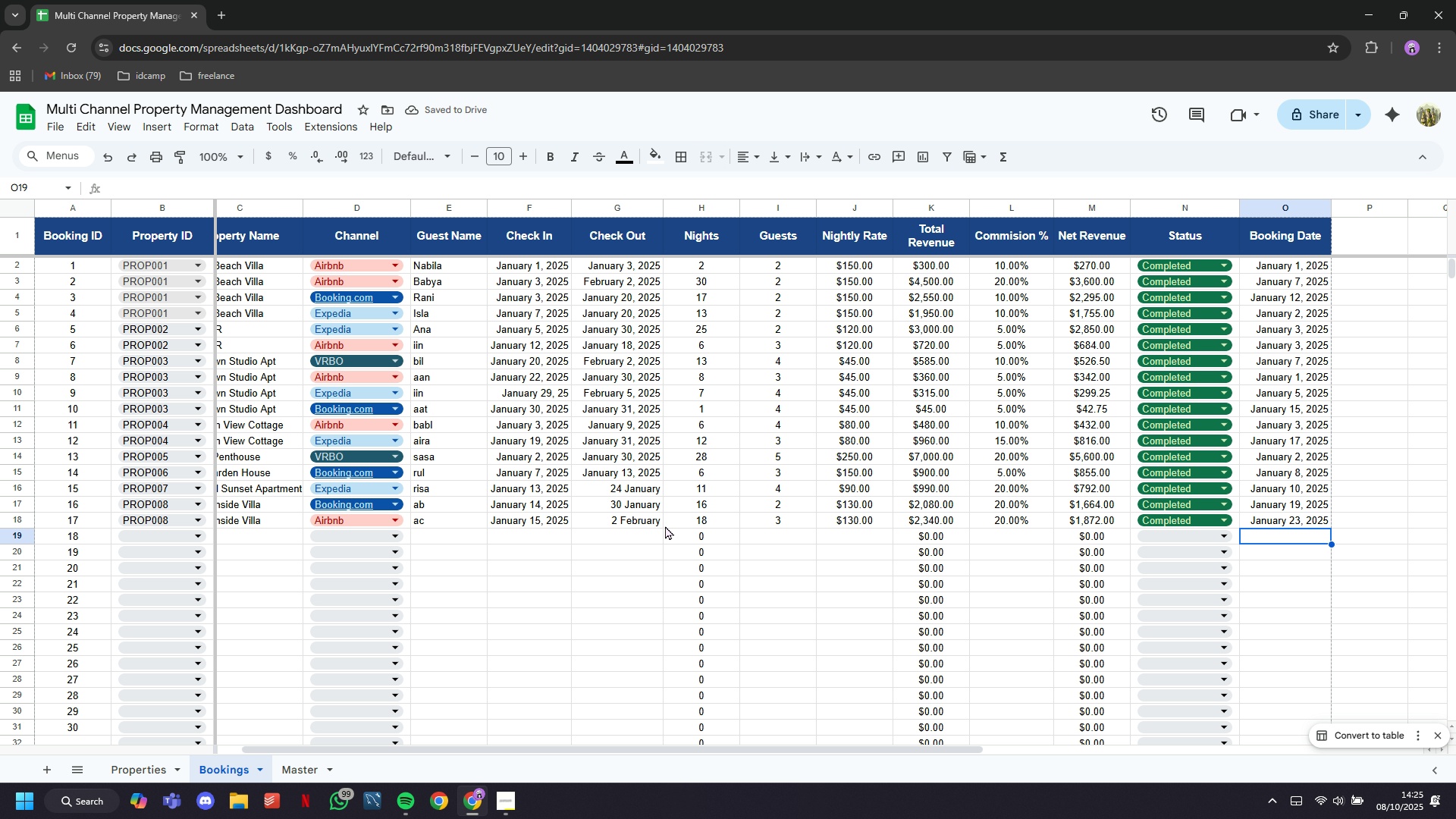 
left_click([155, 533])
 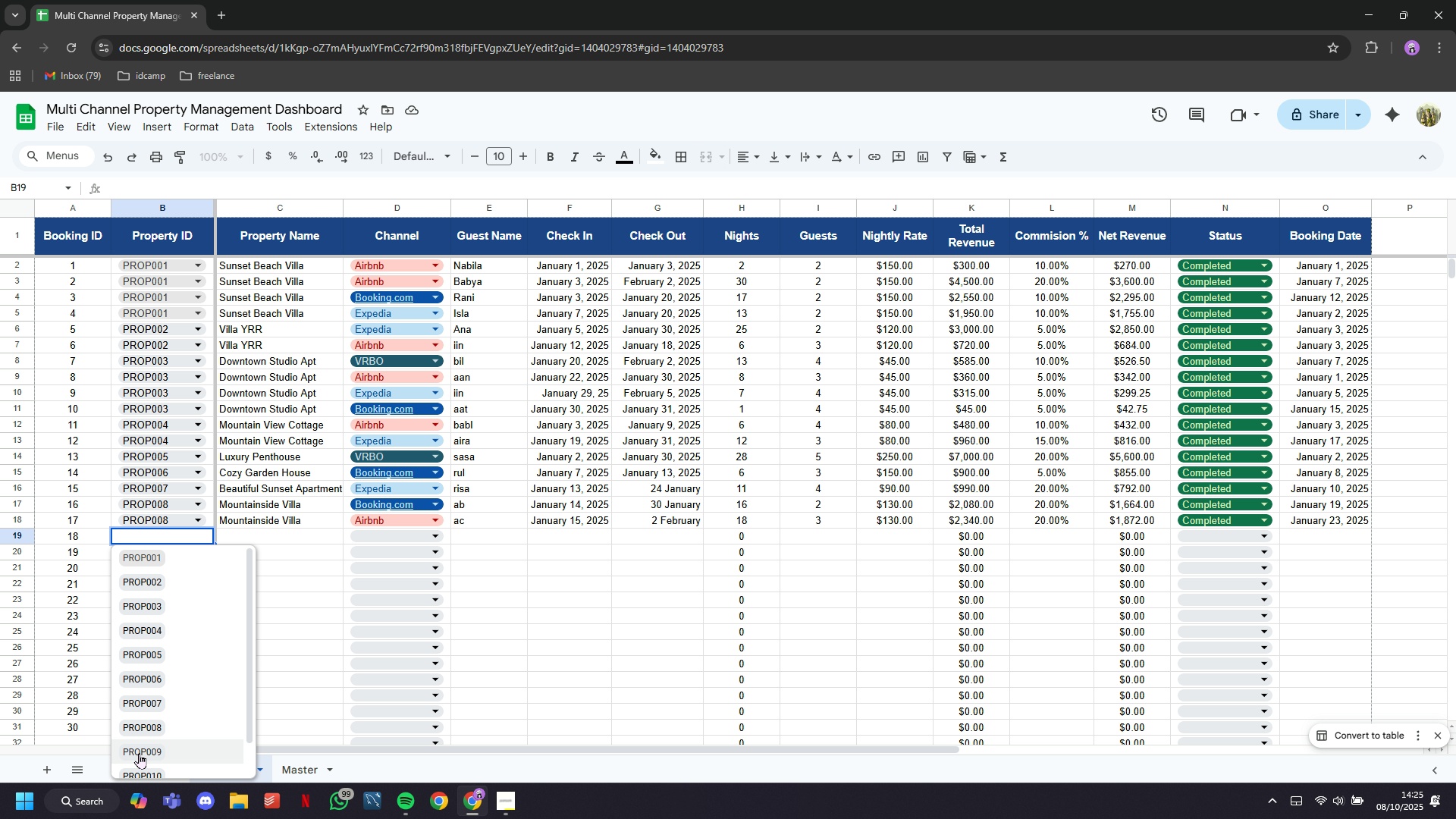 
left_click([140, 752])
 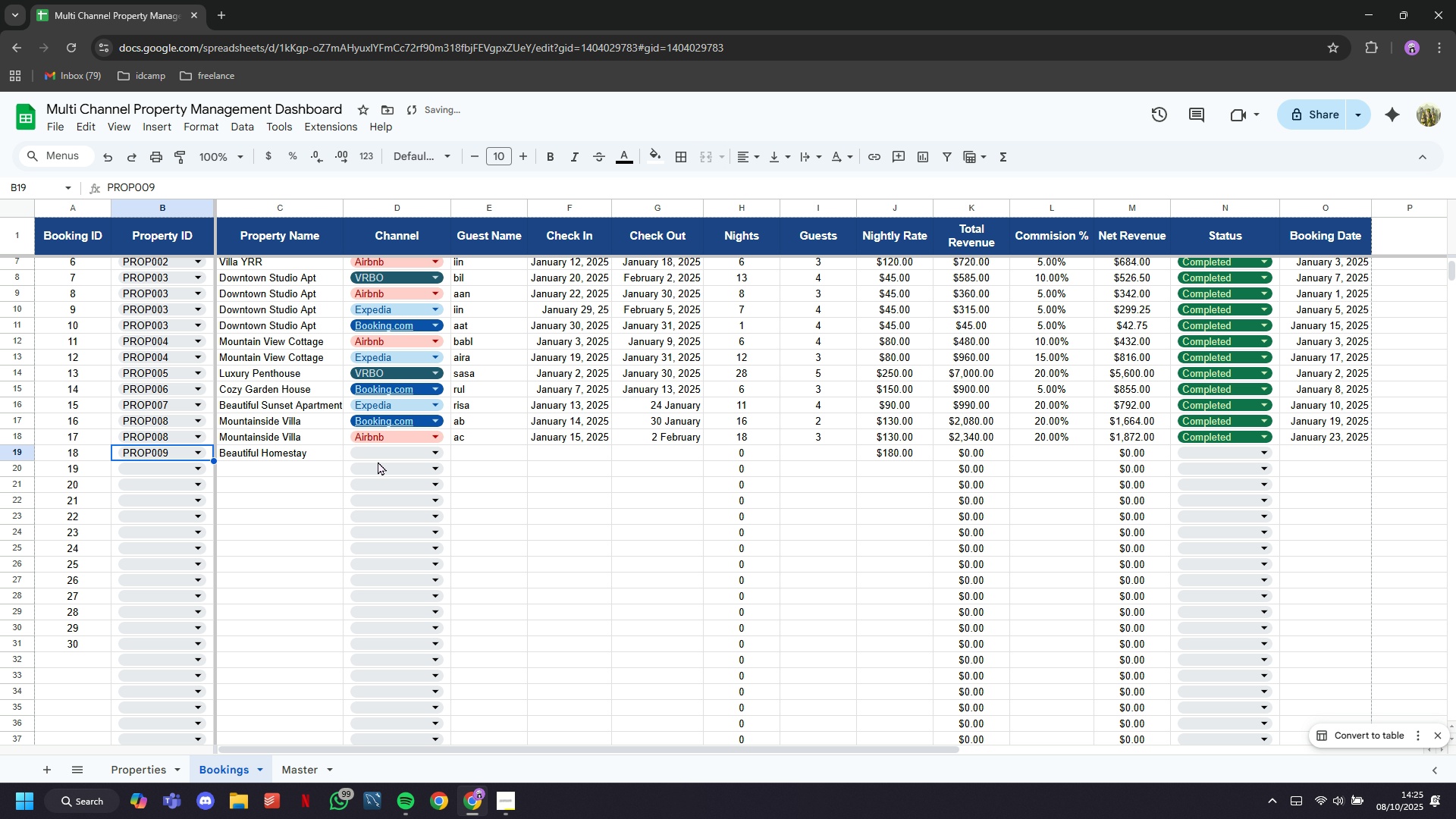 
left_click([382, 457])
 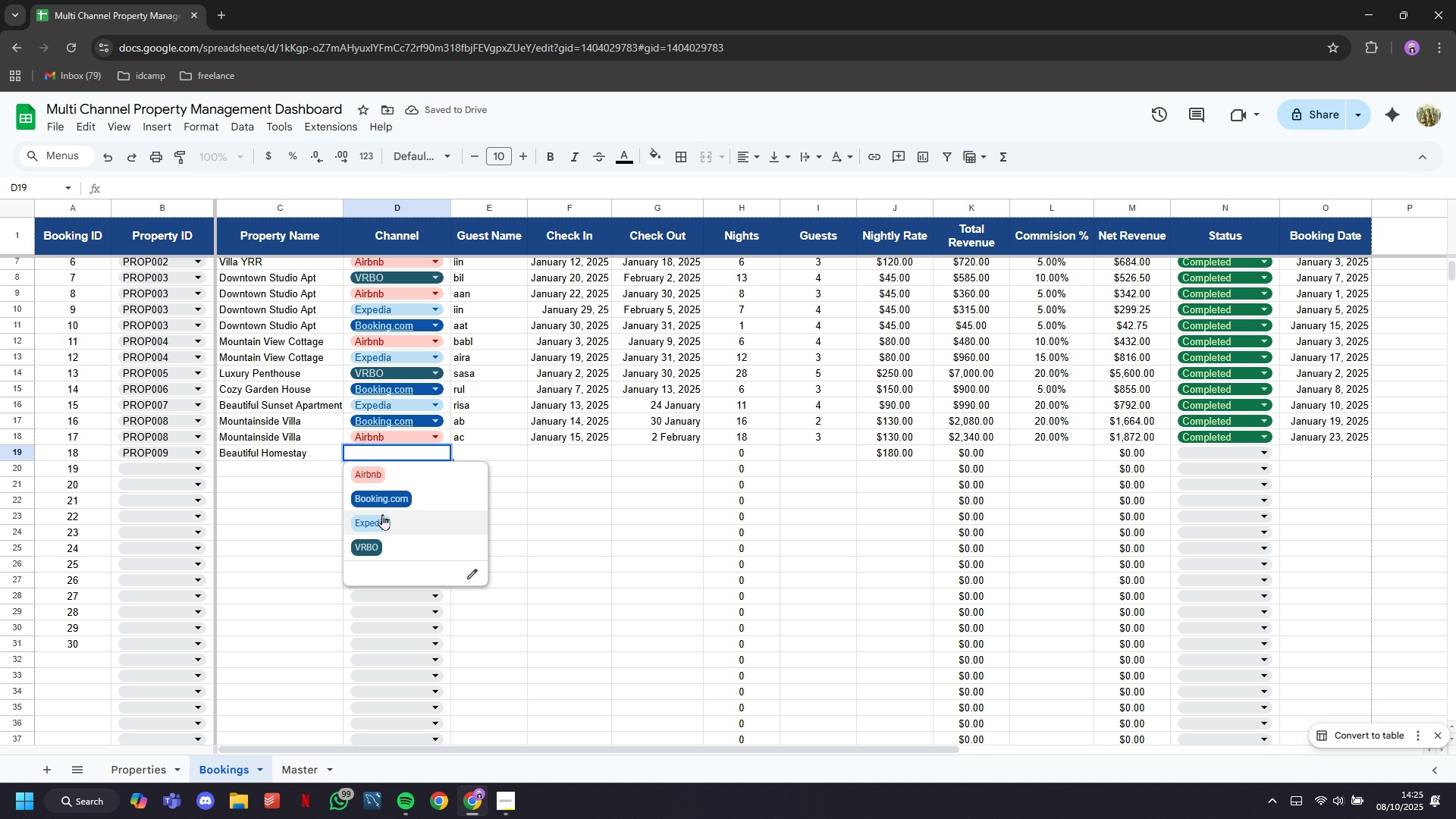 
left_click([382, 514])
 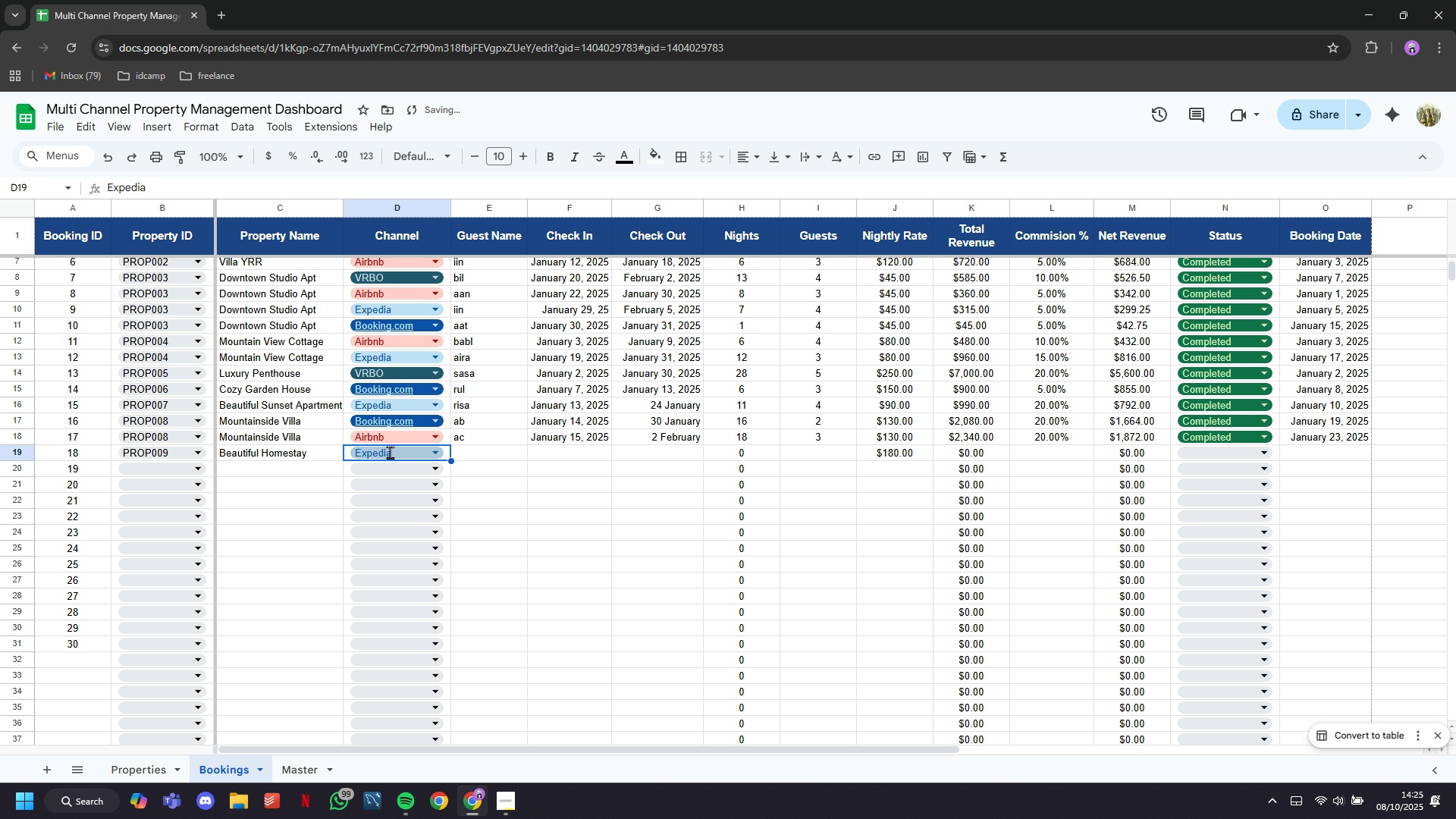 
left_click([390, 452])
 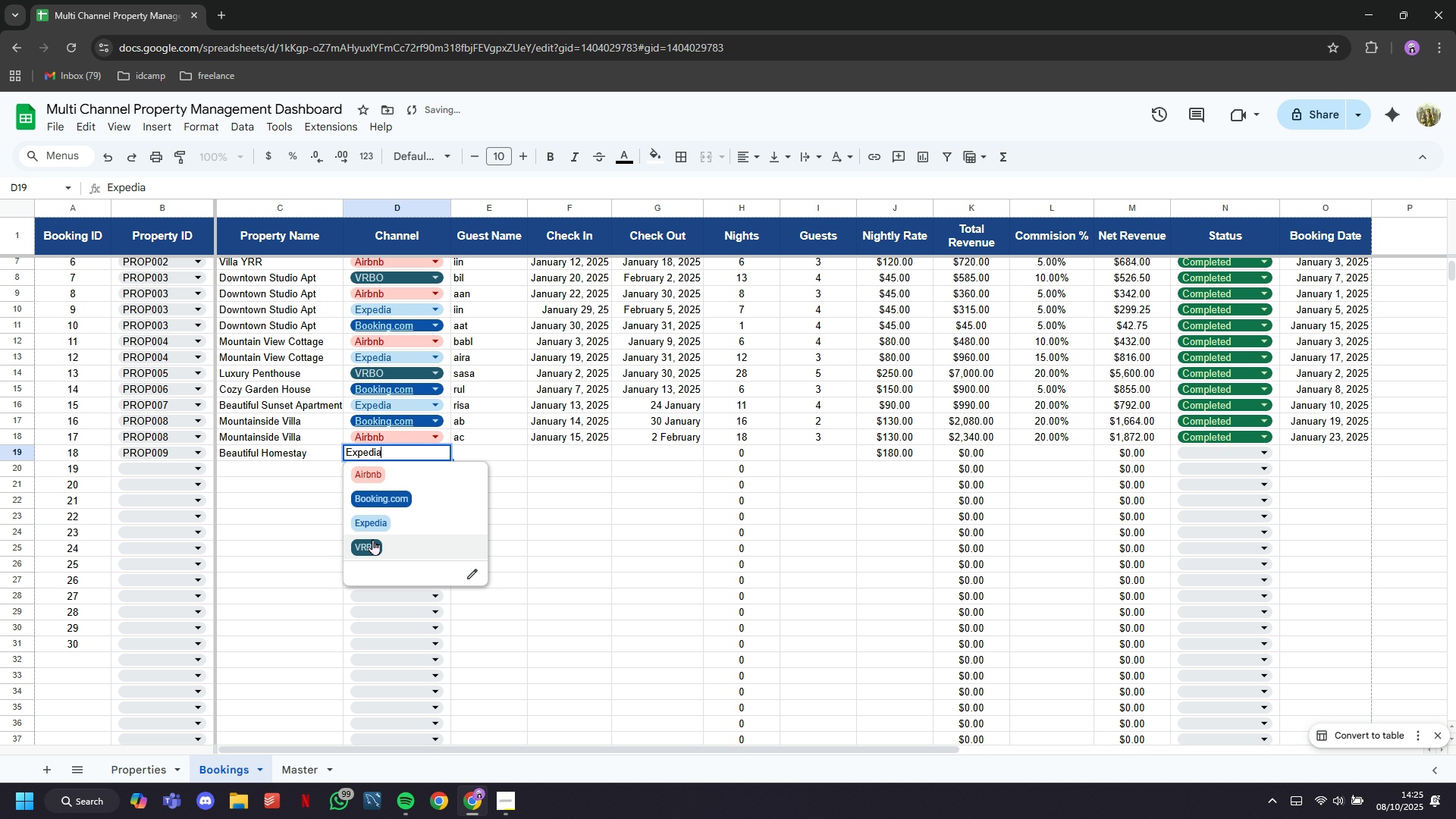 
left_click([372, 542])
 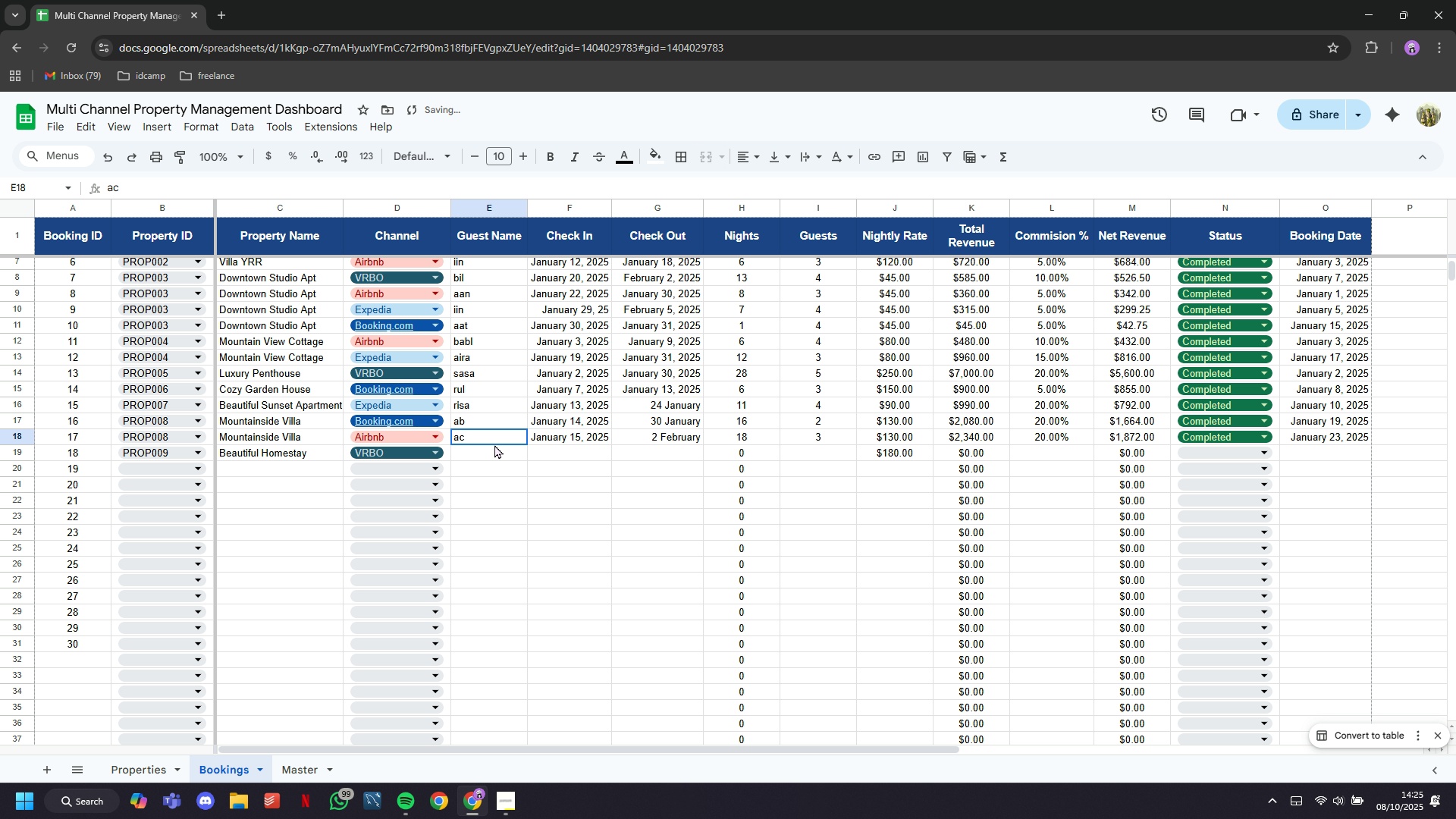 
left_click([494, 444])
 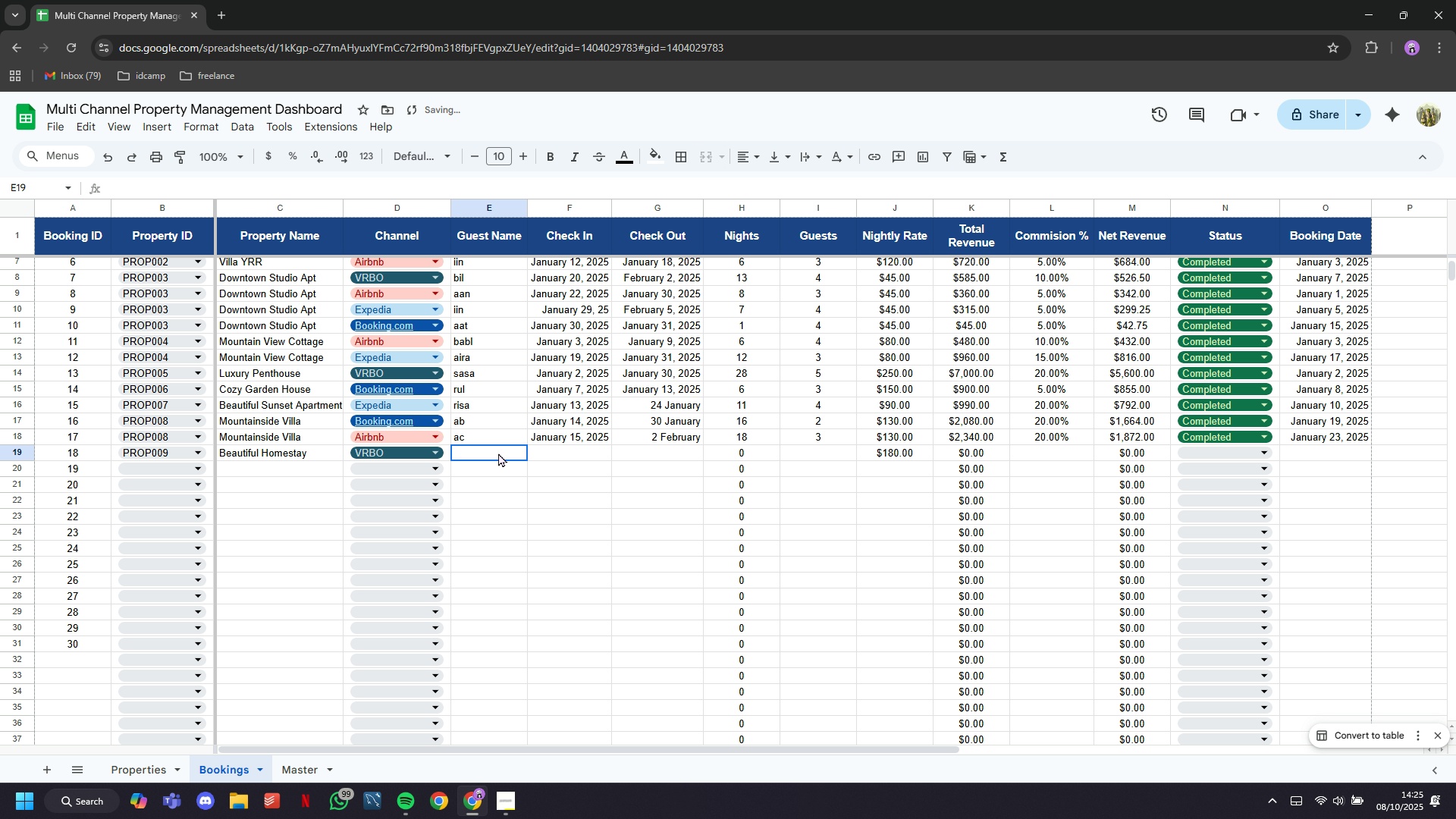 
left_click([498, 453])
 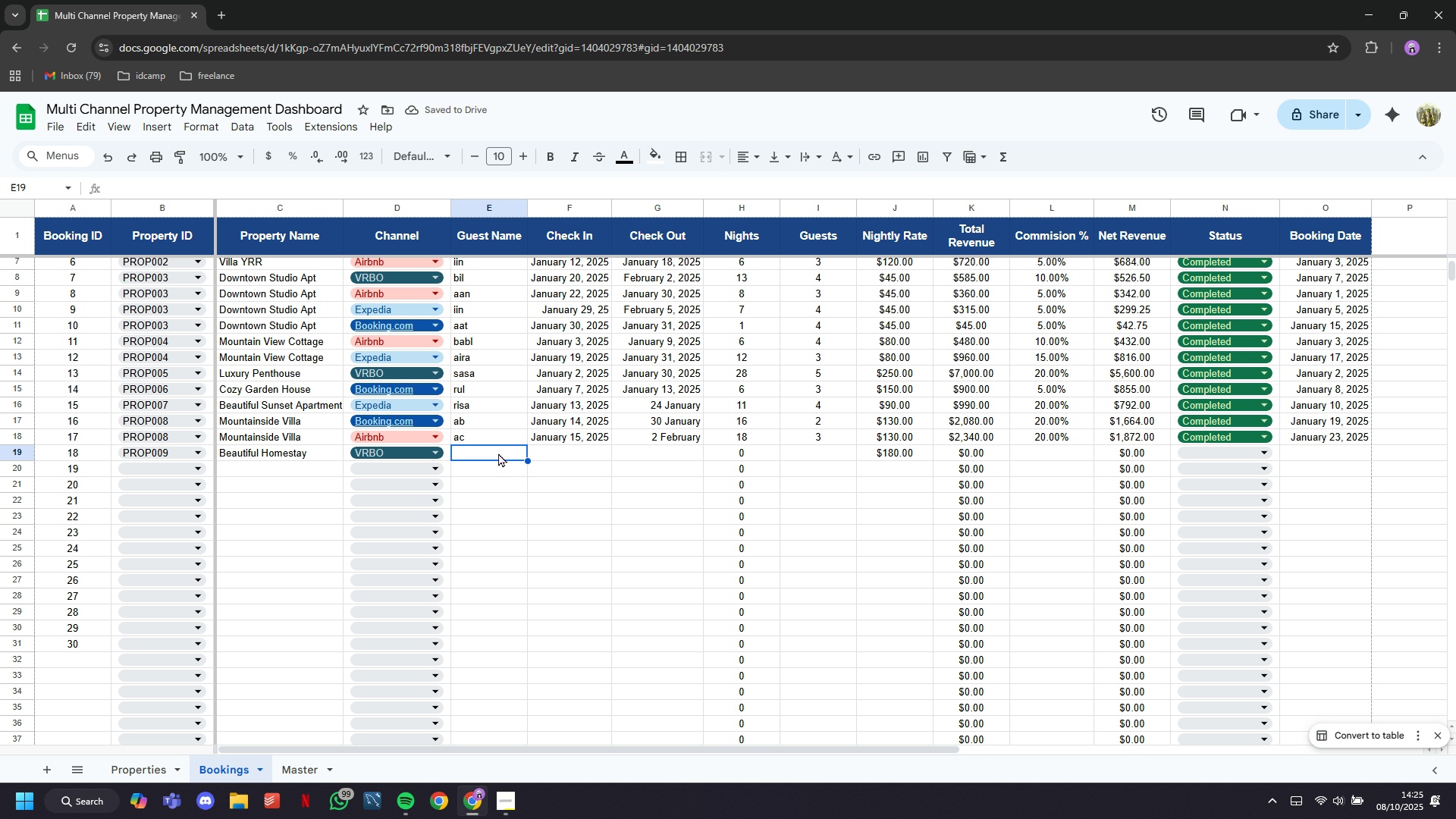 
type(er)
 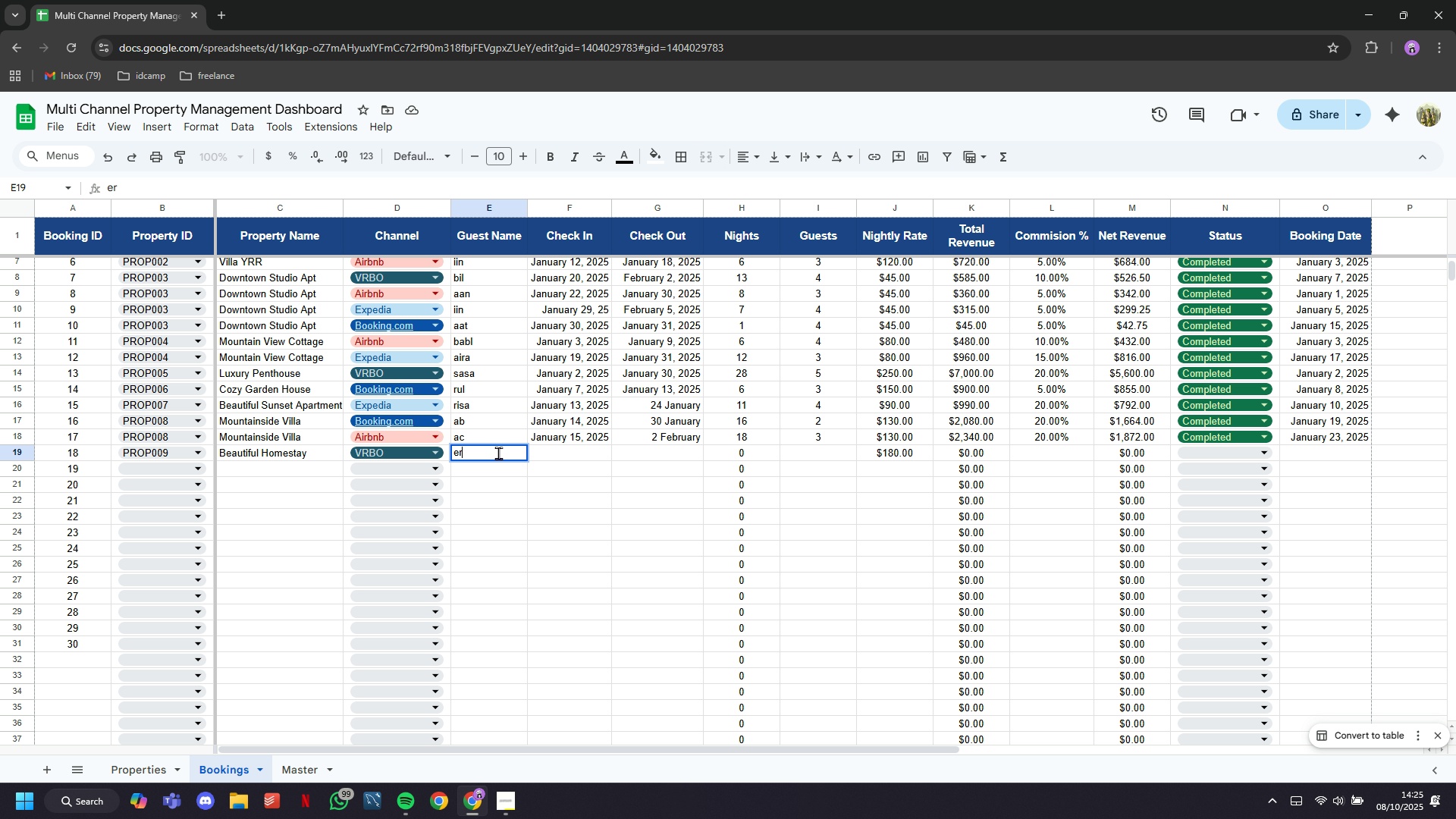 
wait(7.01)
 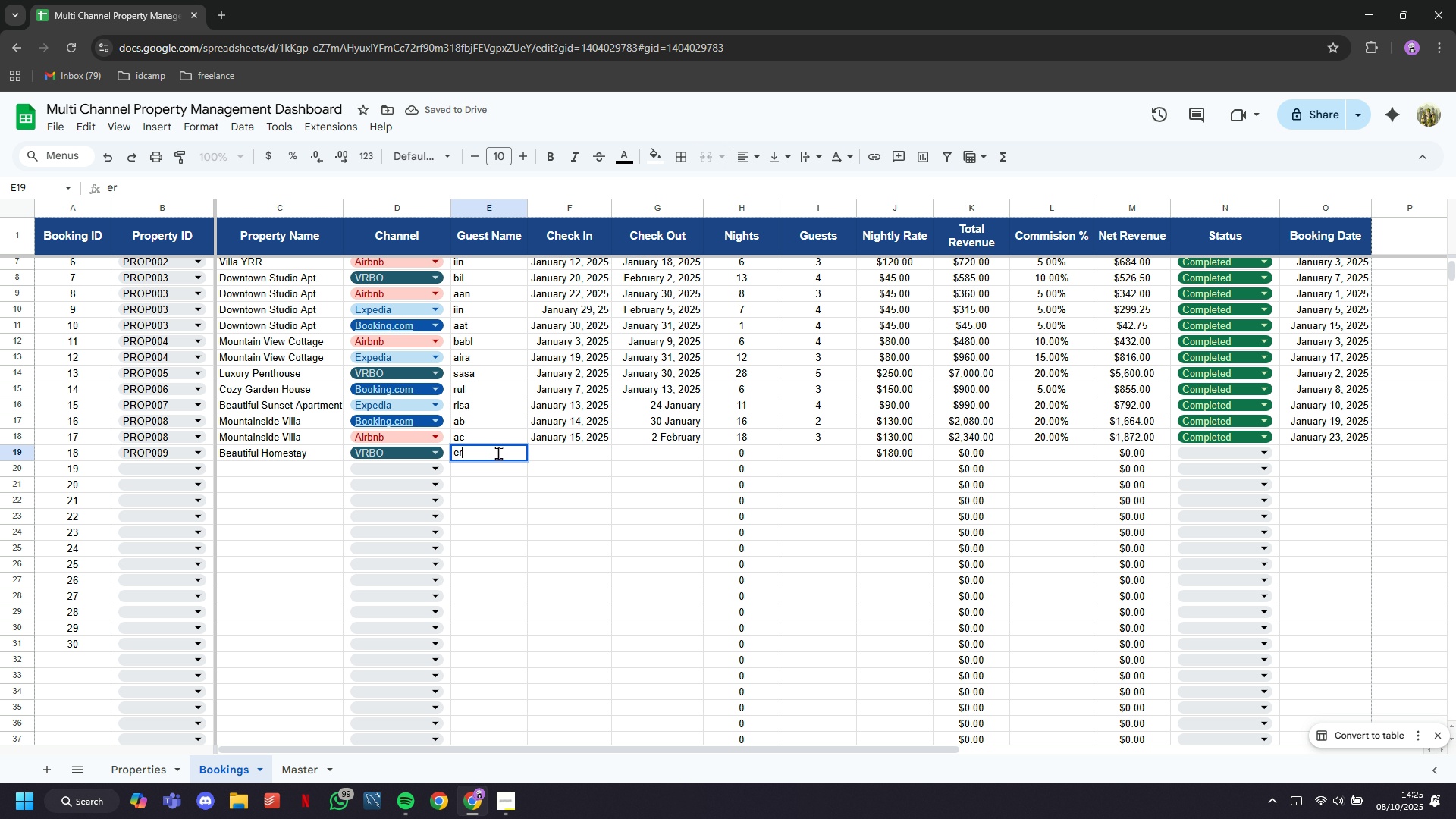 
key(ArrowRight)
 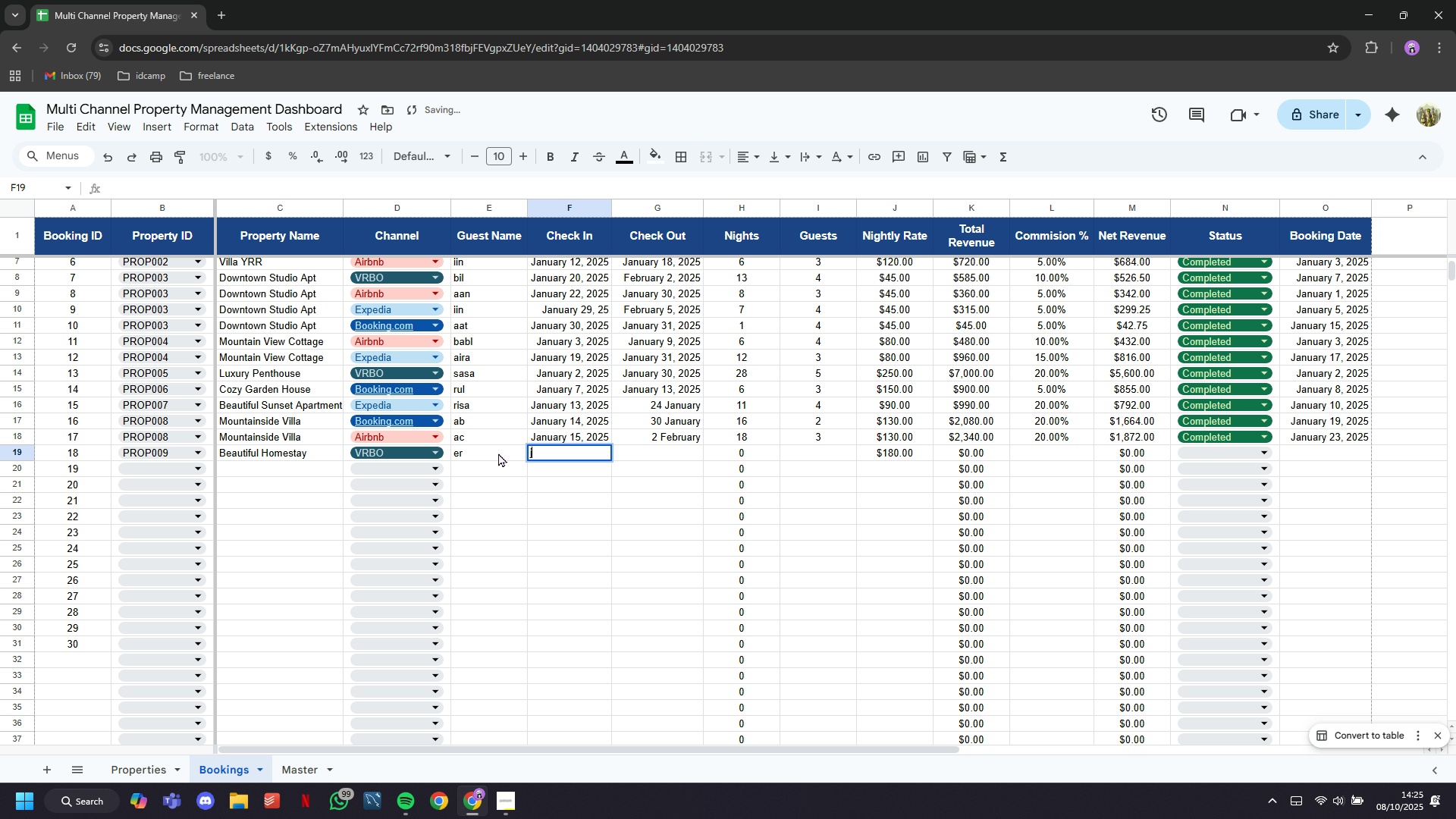 
type(january 23)
key(Backspace)
type(6)
 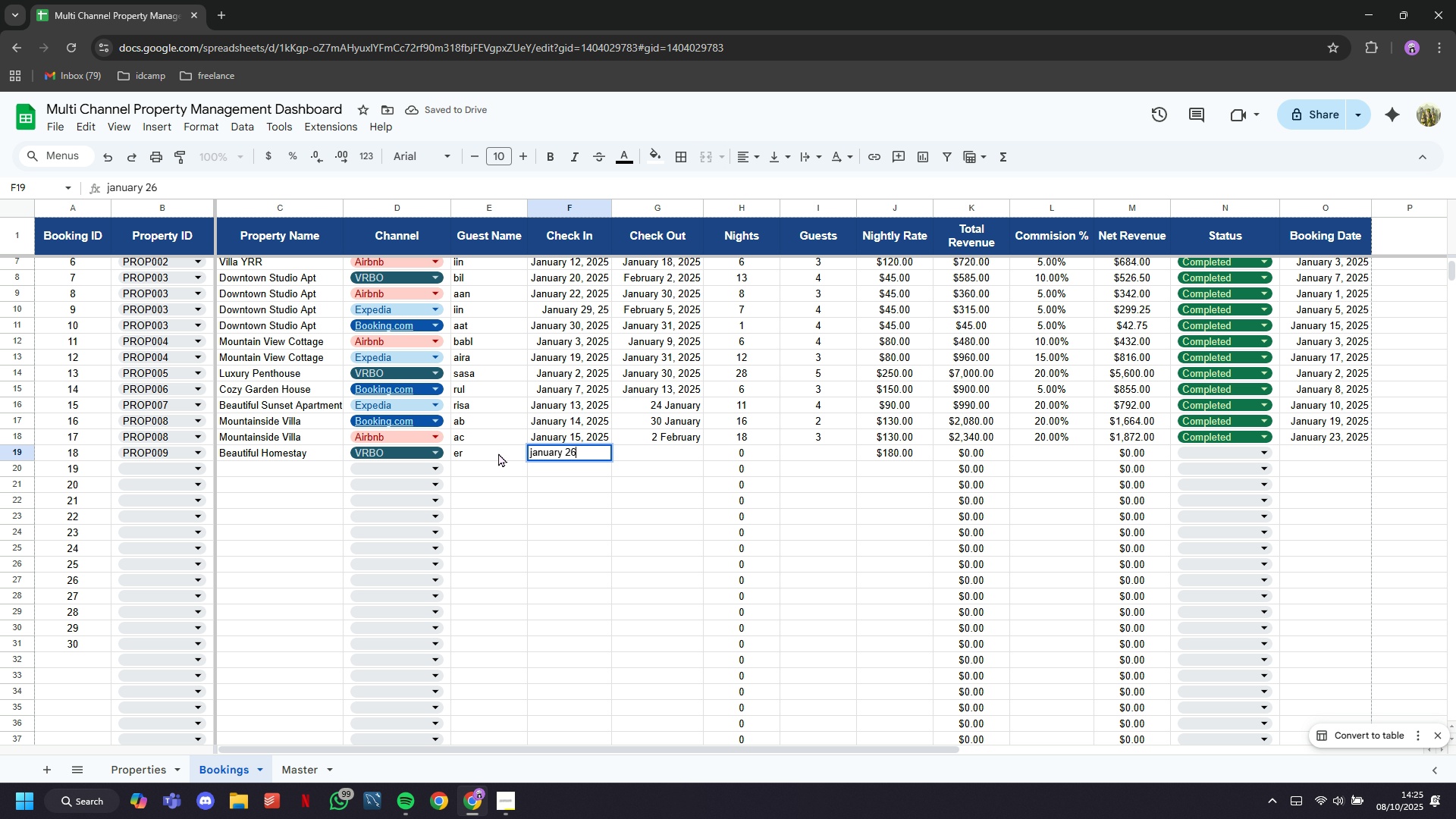 
key(ArrowRight)
 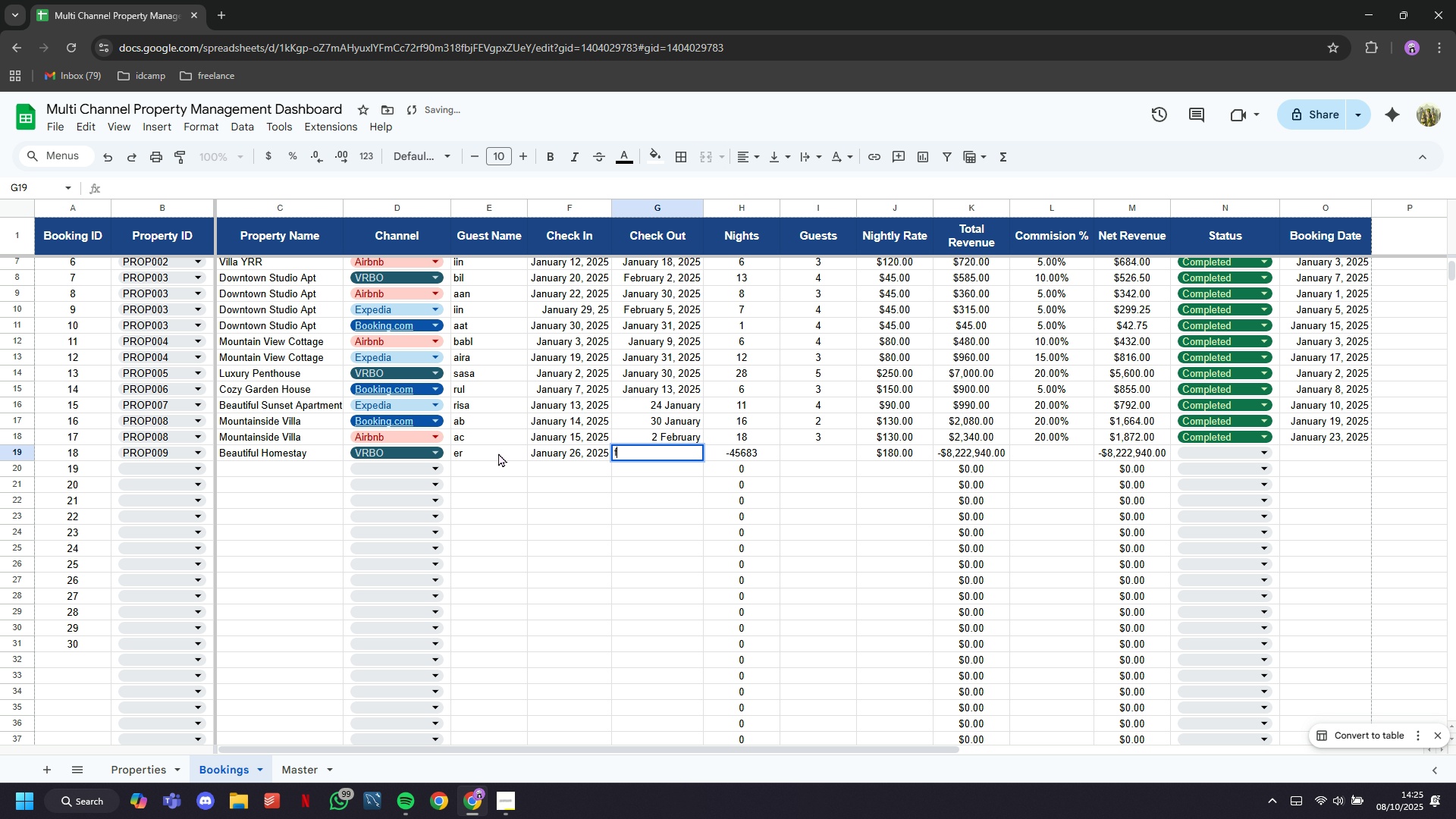 
type(feb 1, 2025)
 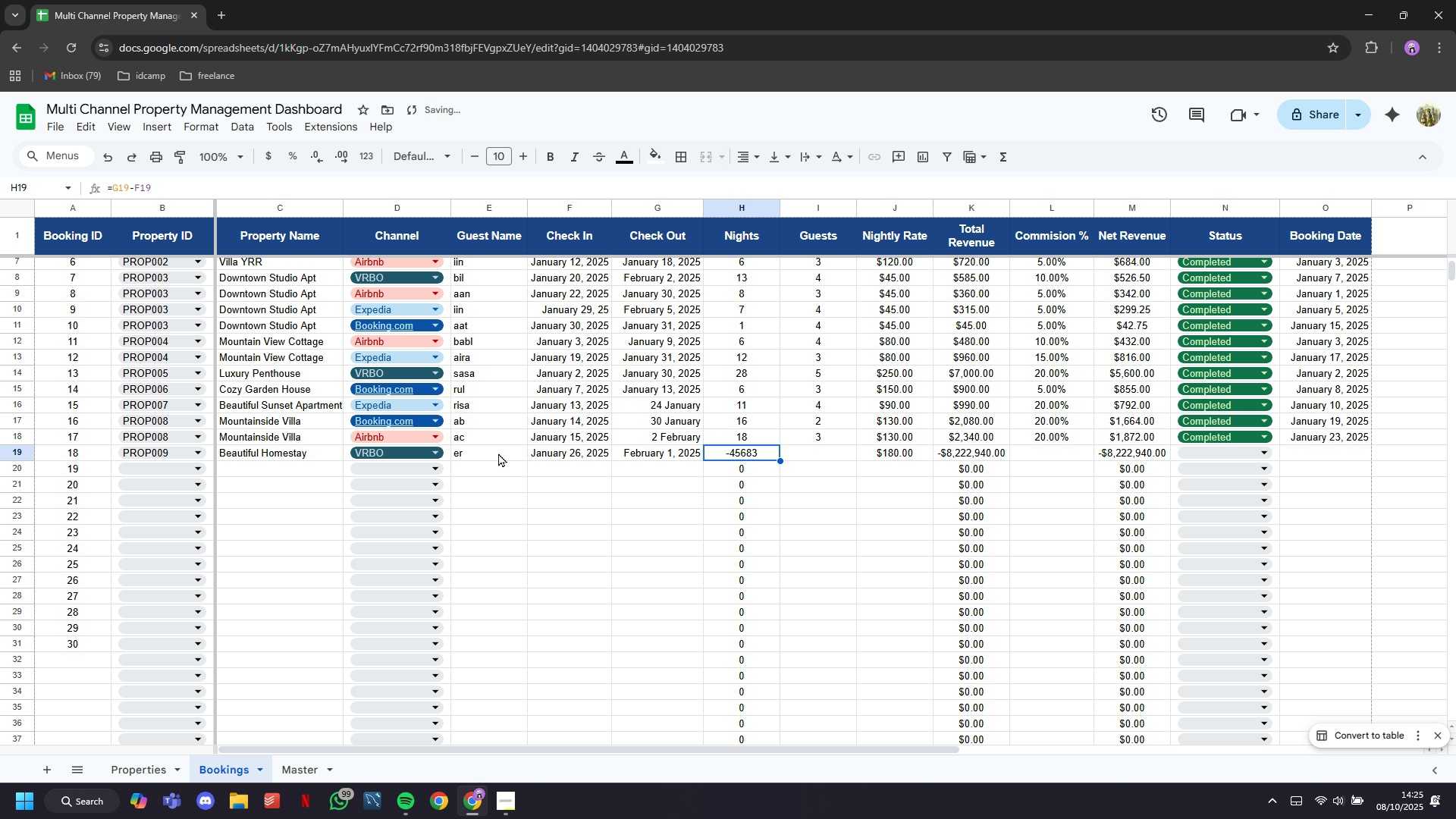 
key(ArrowRight)
 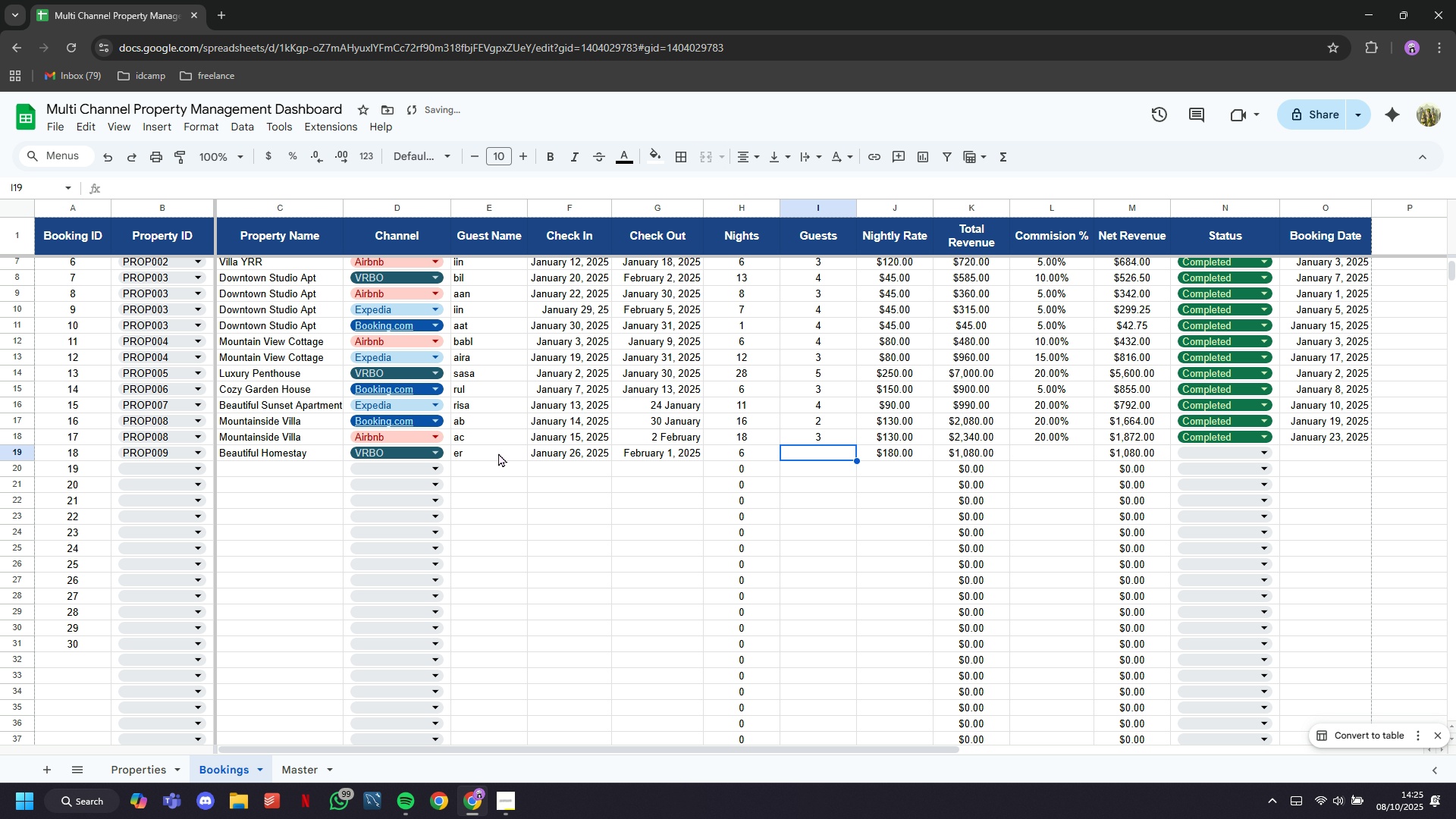 
key(ArrowRight)
 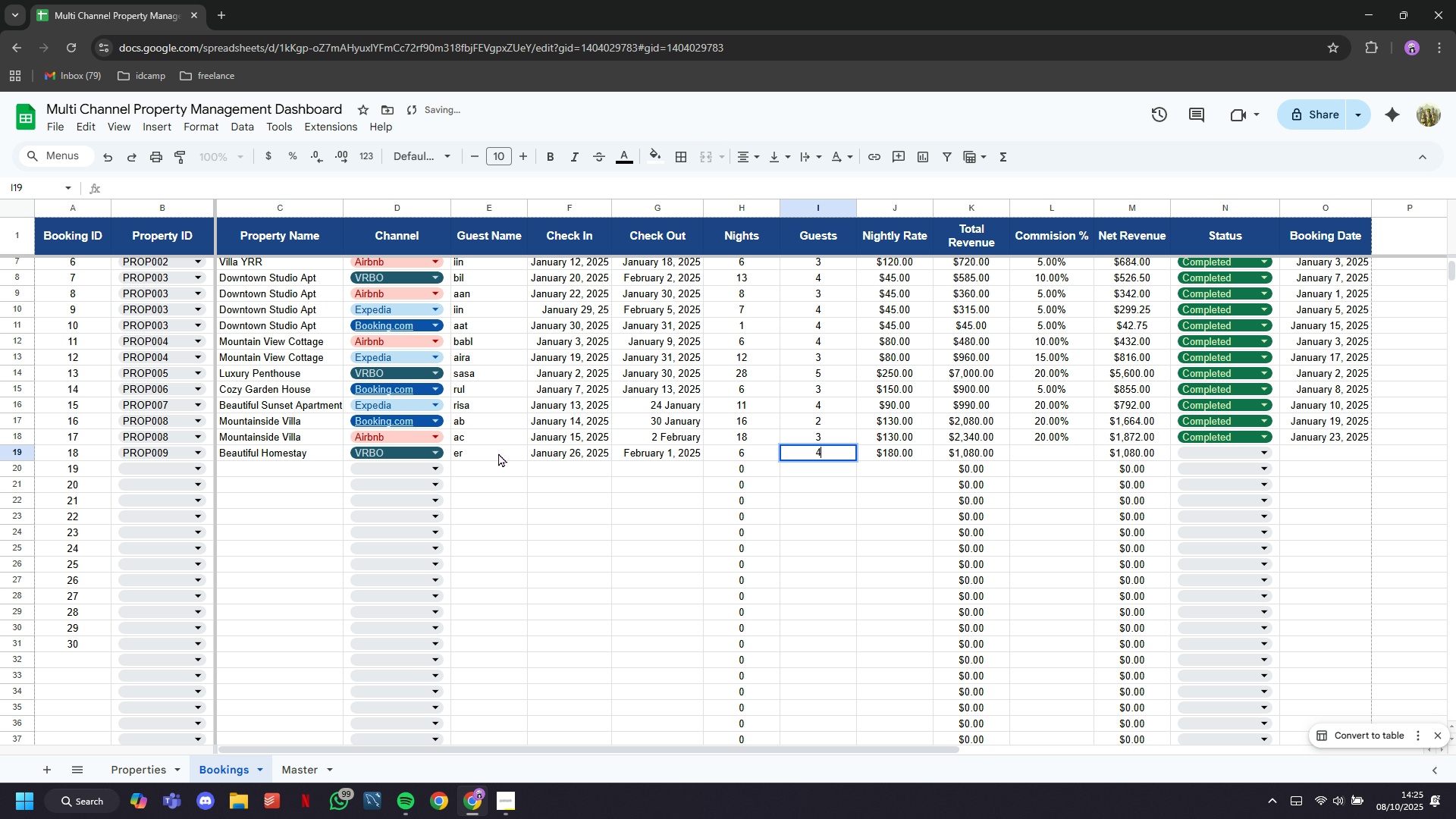 
key(4)
 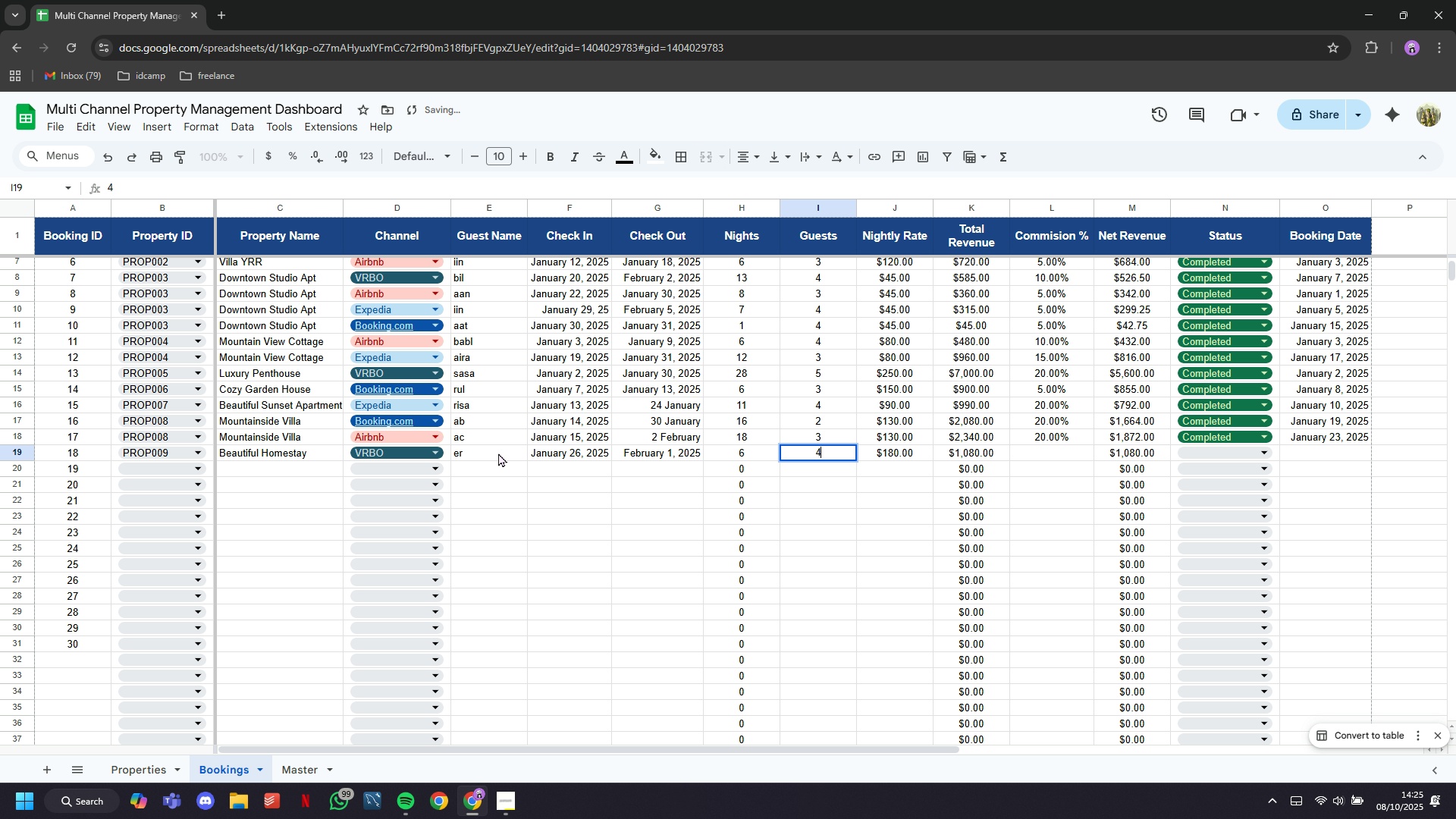 
key(ArrowRight)
 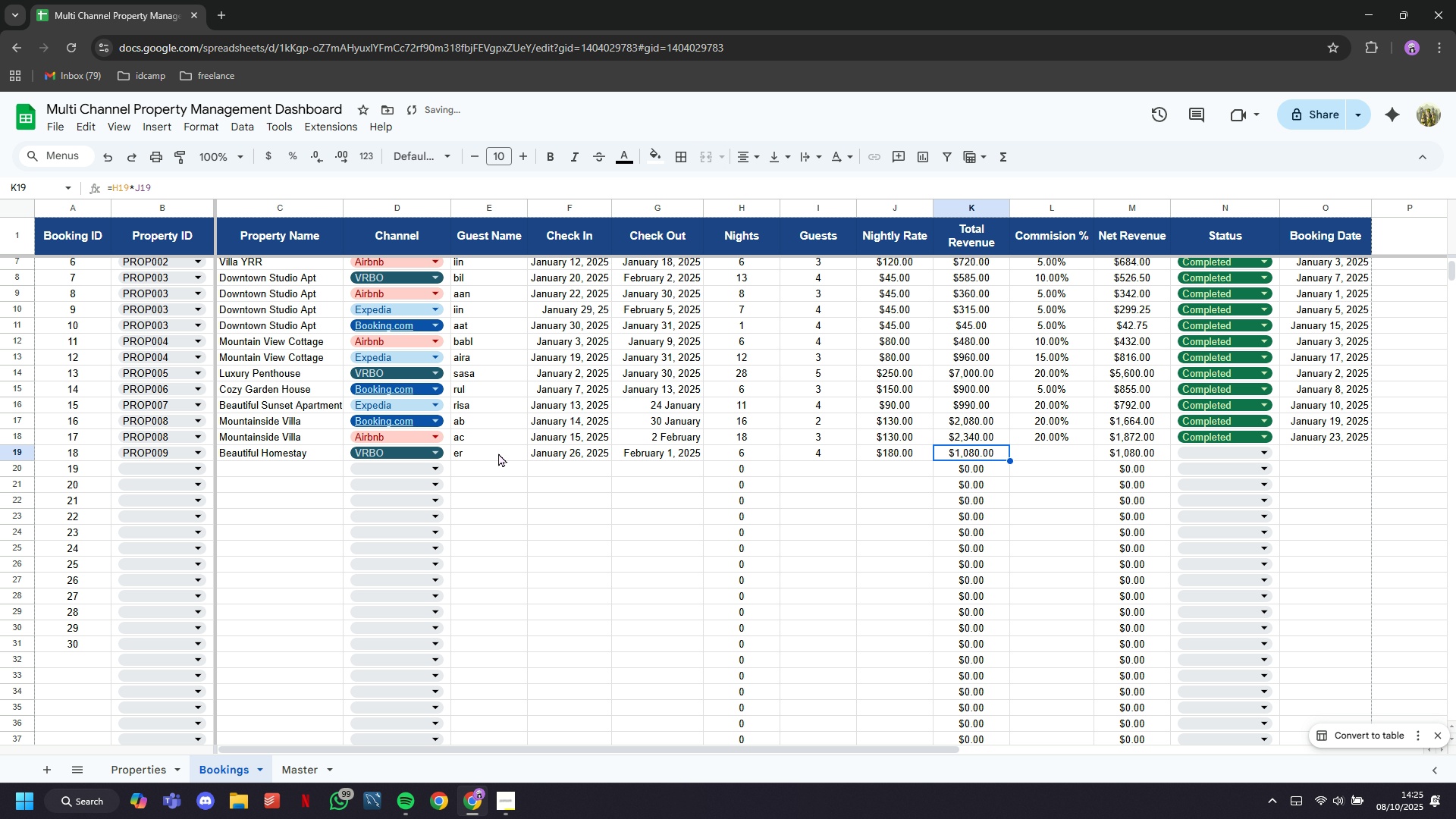 
key(ArrowRight)
 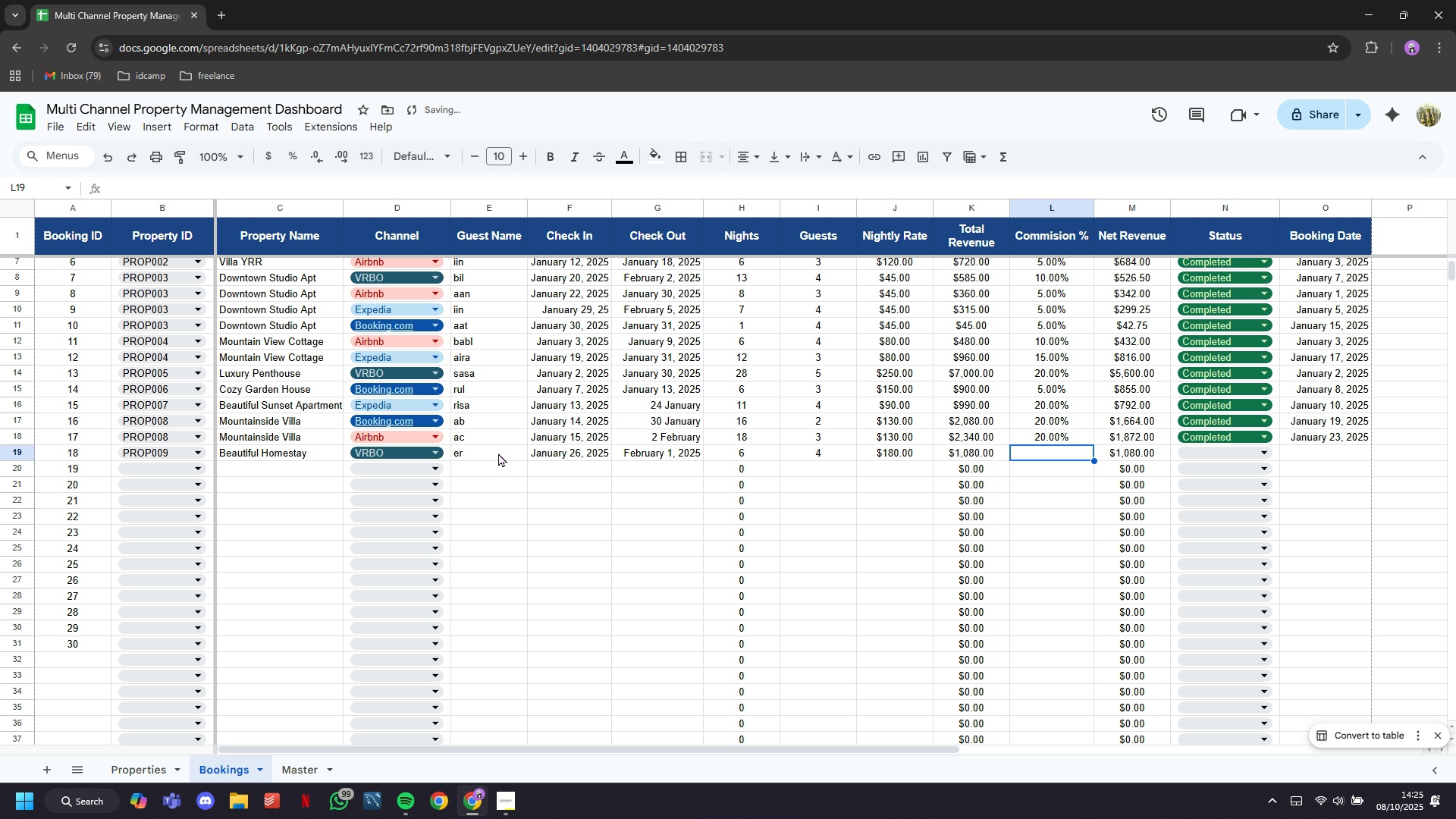 
key(ArrowRight)
 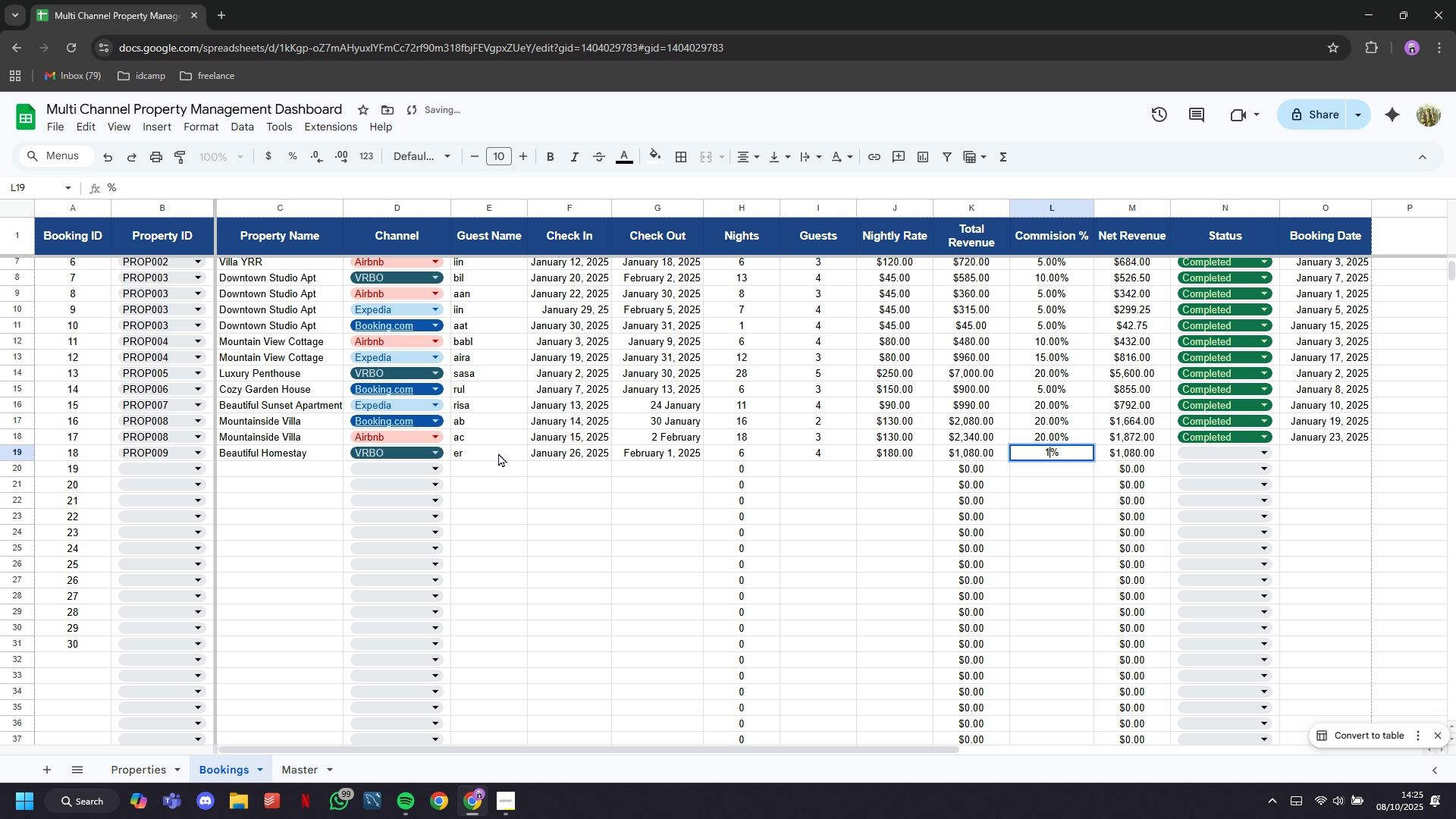 
type(15)
 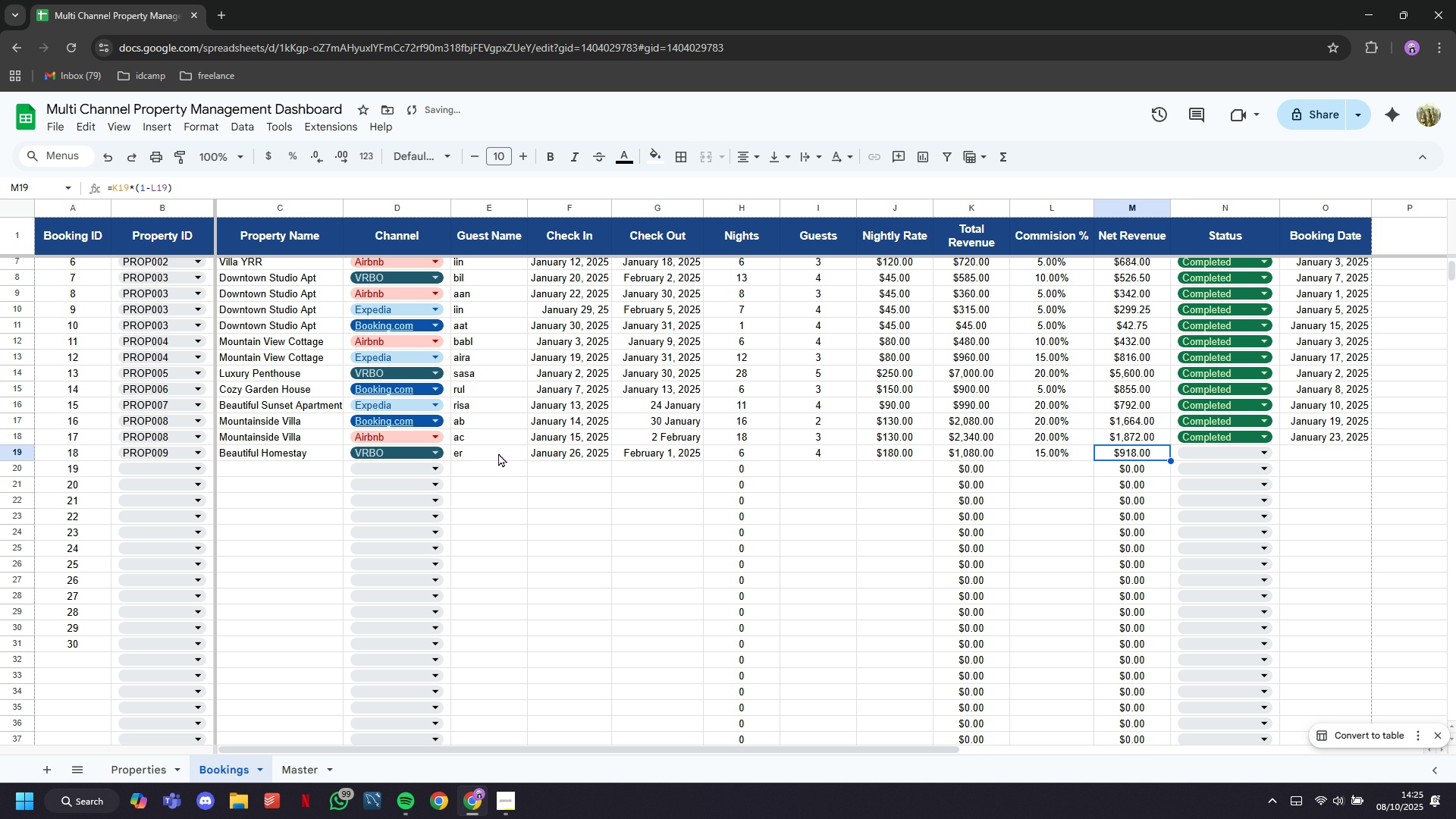 
key(ArrowRight)
 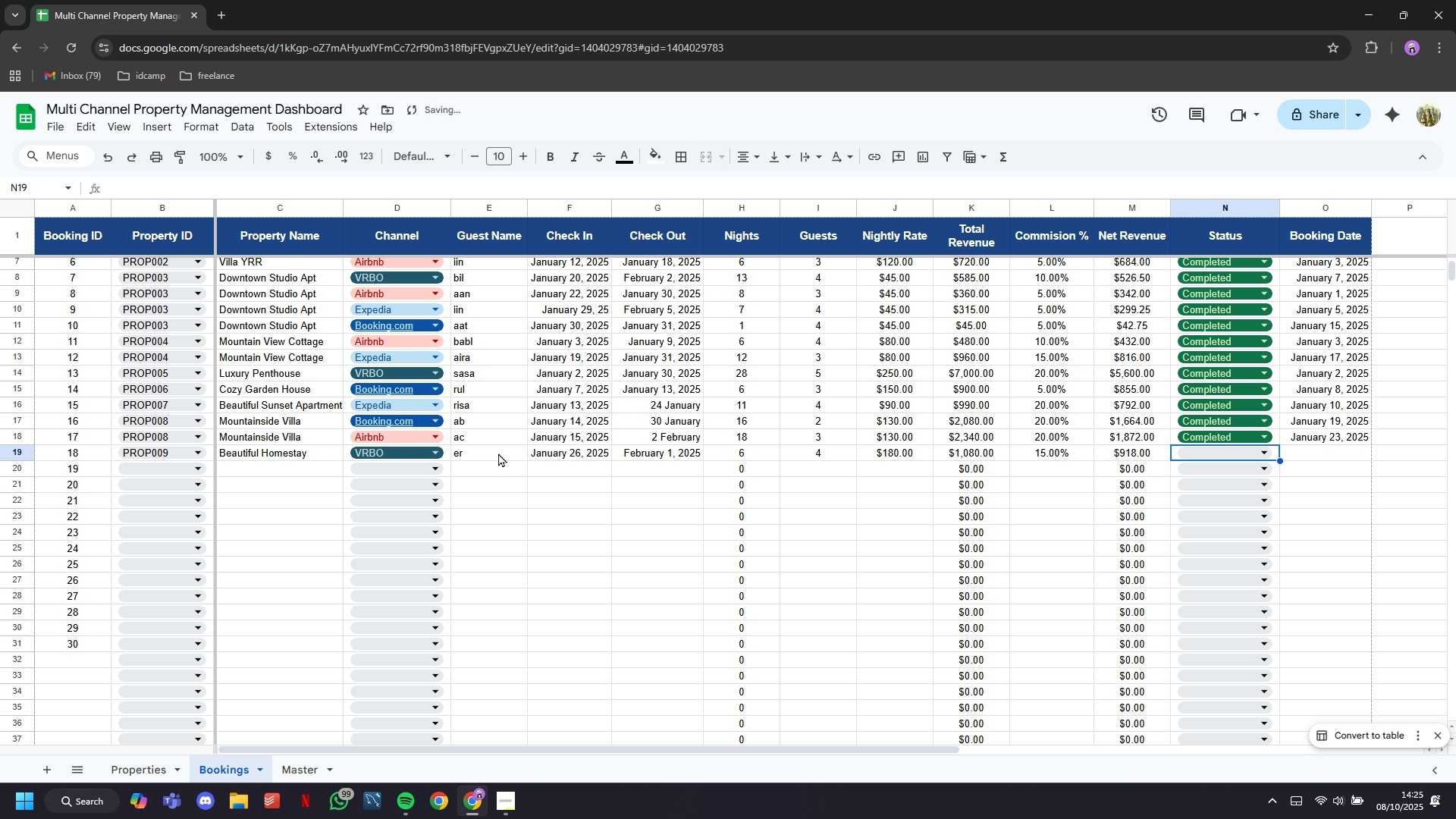 
key(ArrowRight)
 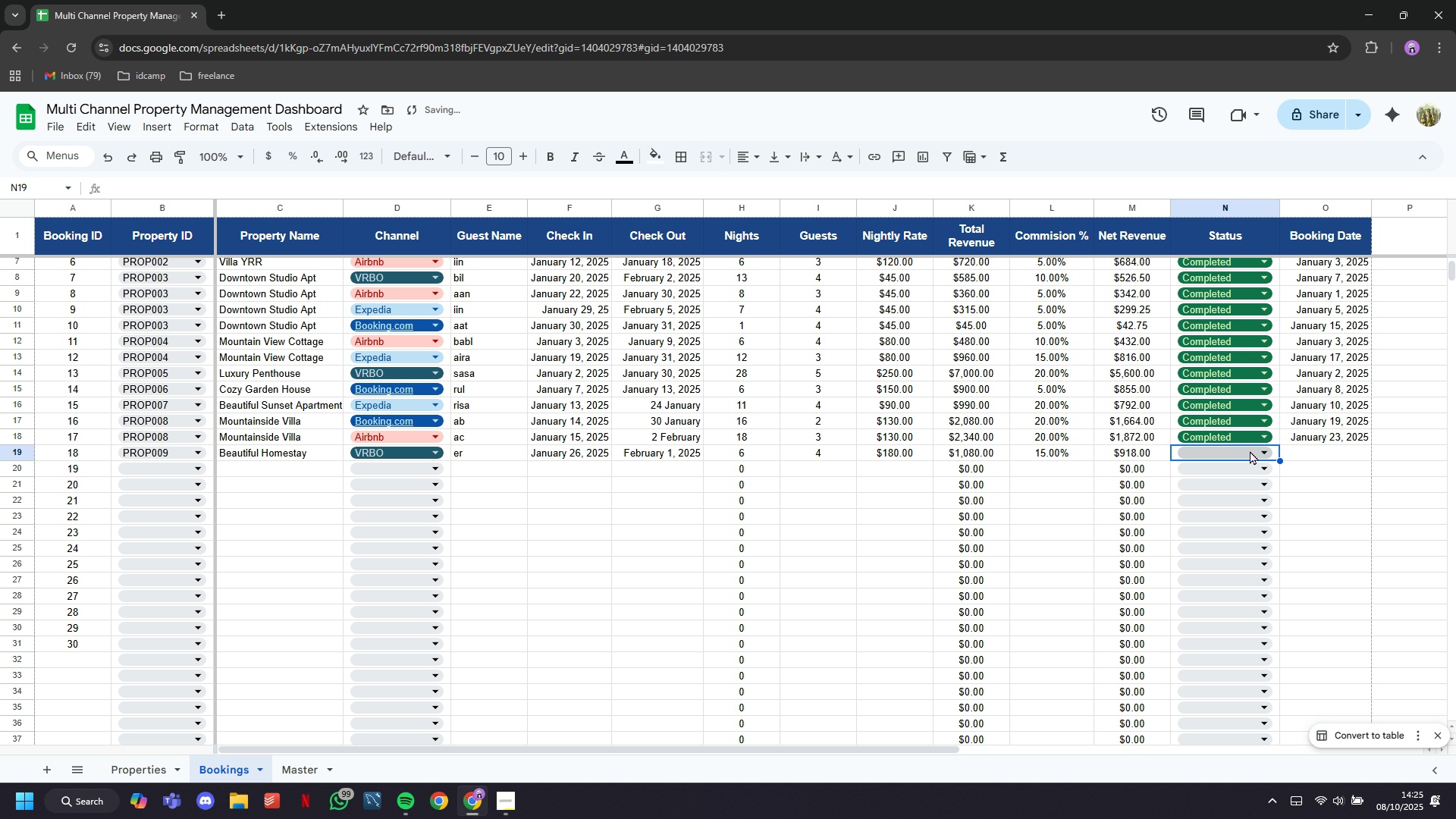 
left_click([1251, 453])
 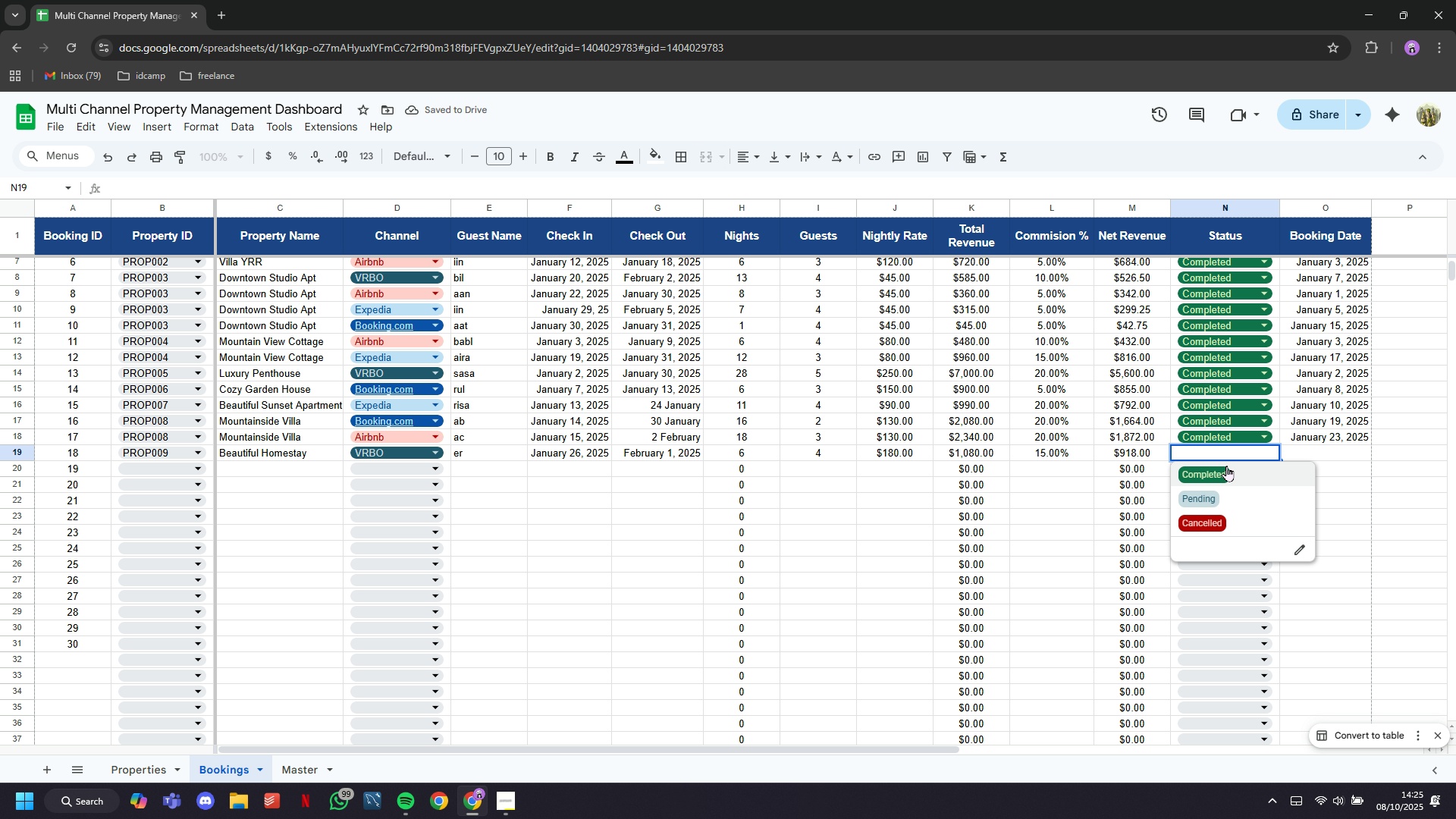 
left_click([1226, 466])
 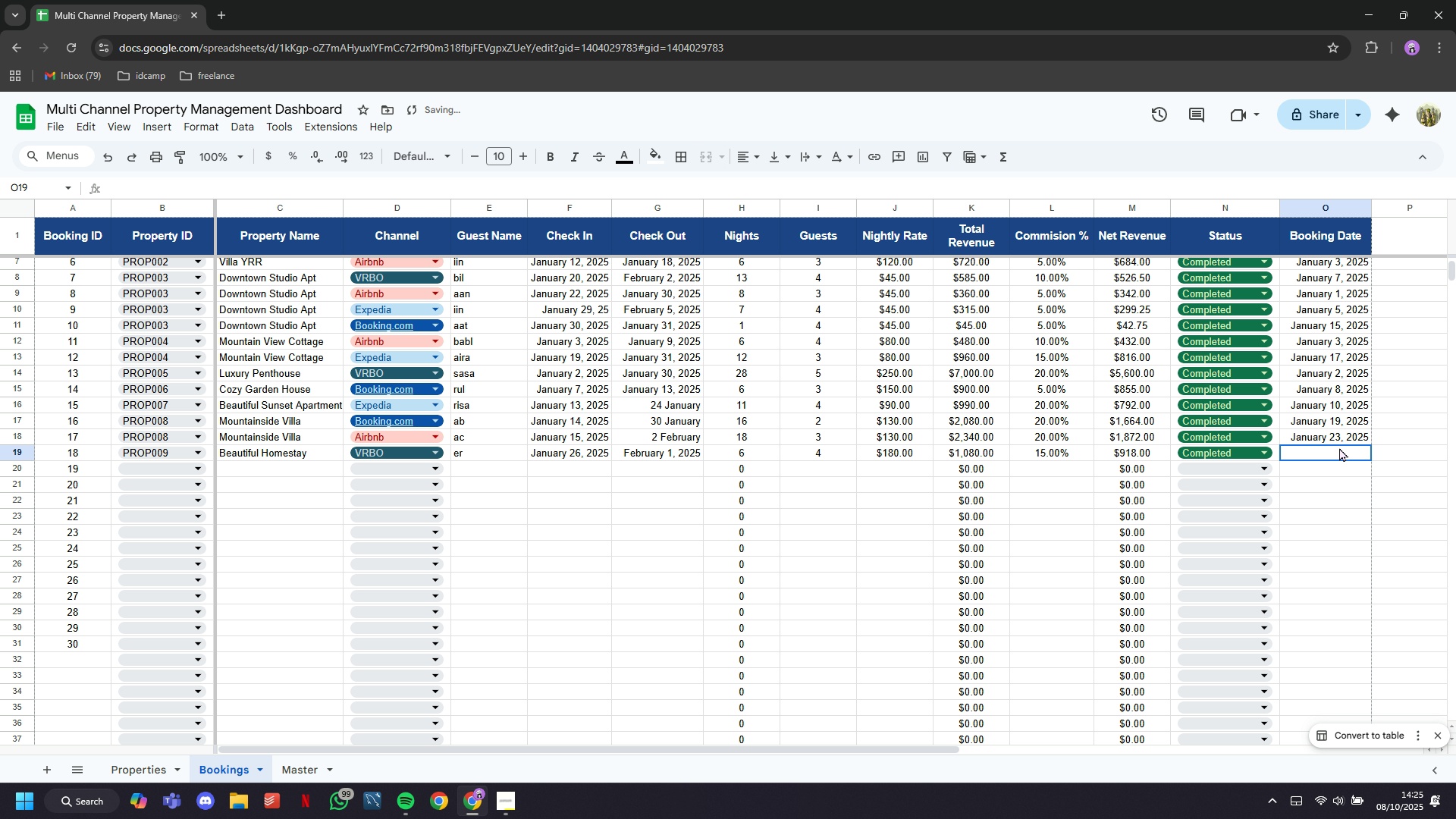 
left_click([1339, 447])
 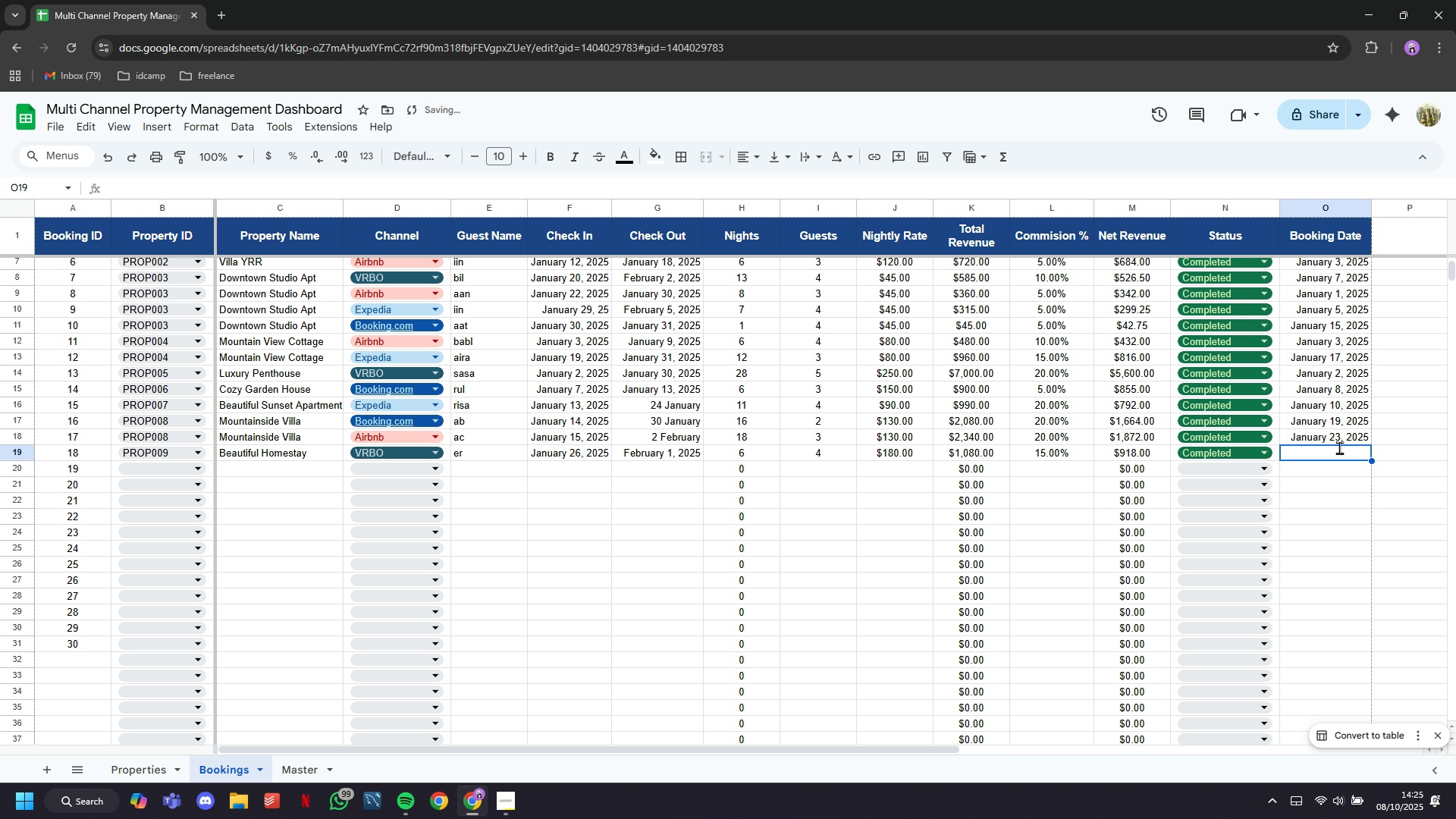 
type(january 25)
 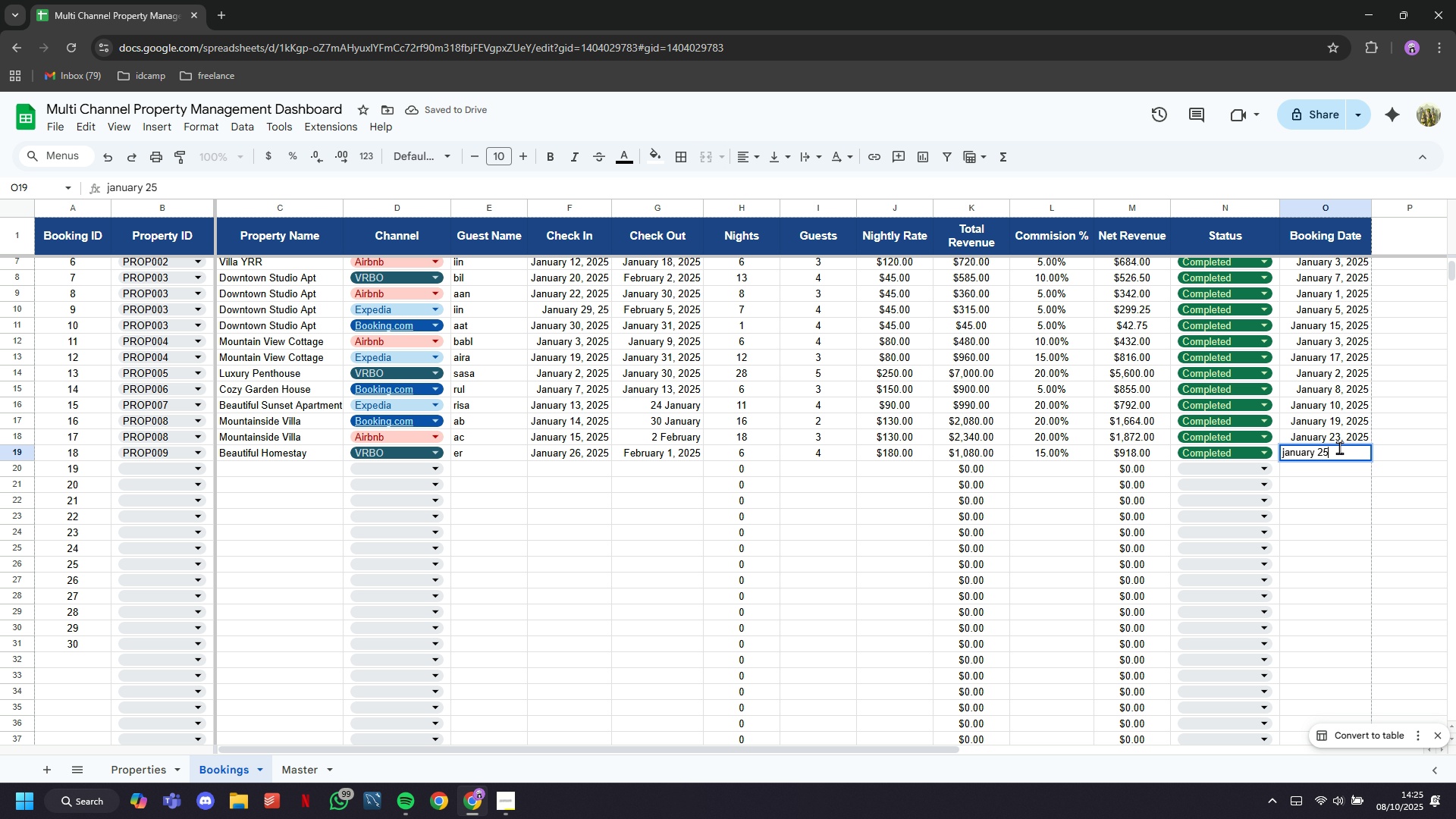 
key(ArrowDown)